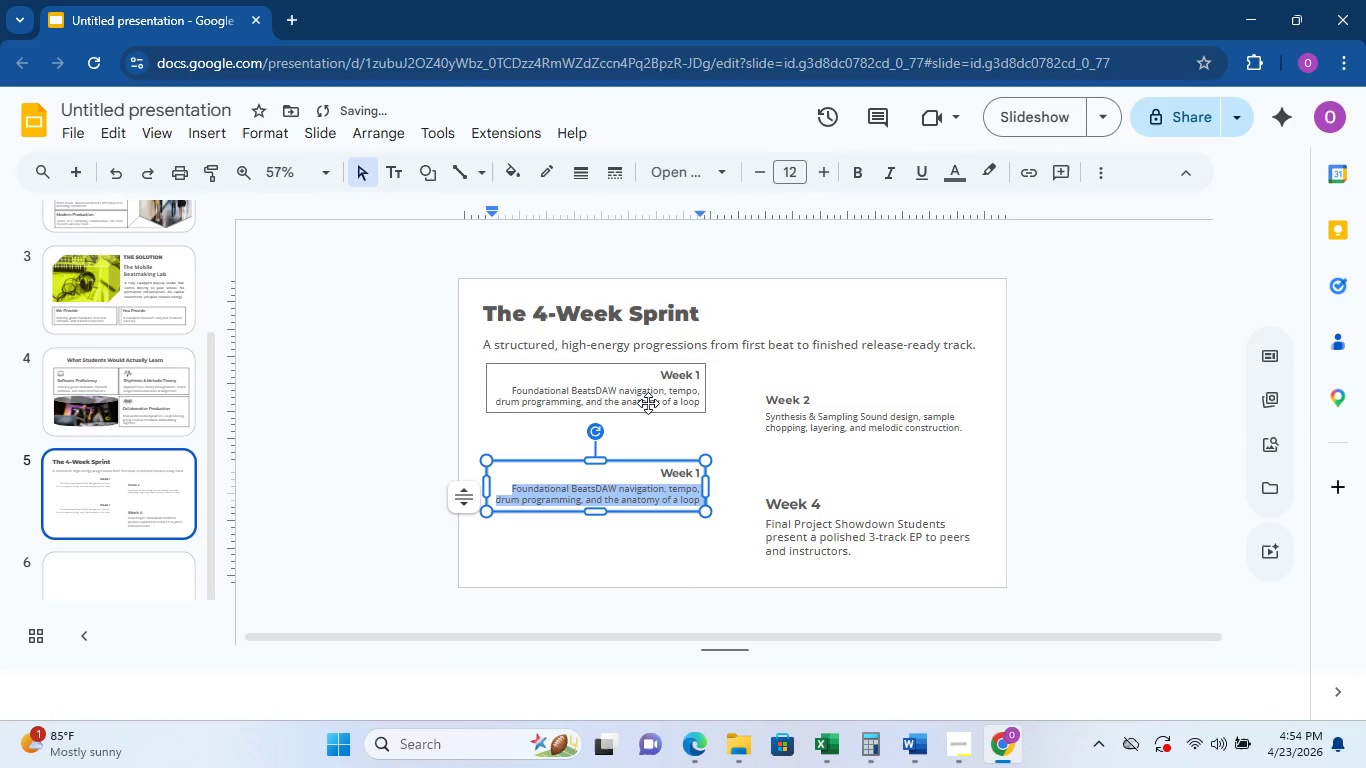 
left_click([648, 403])
 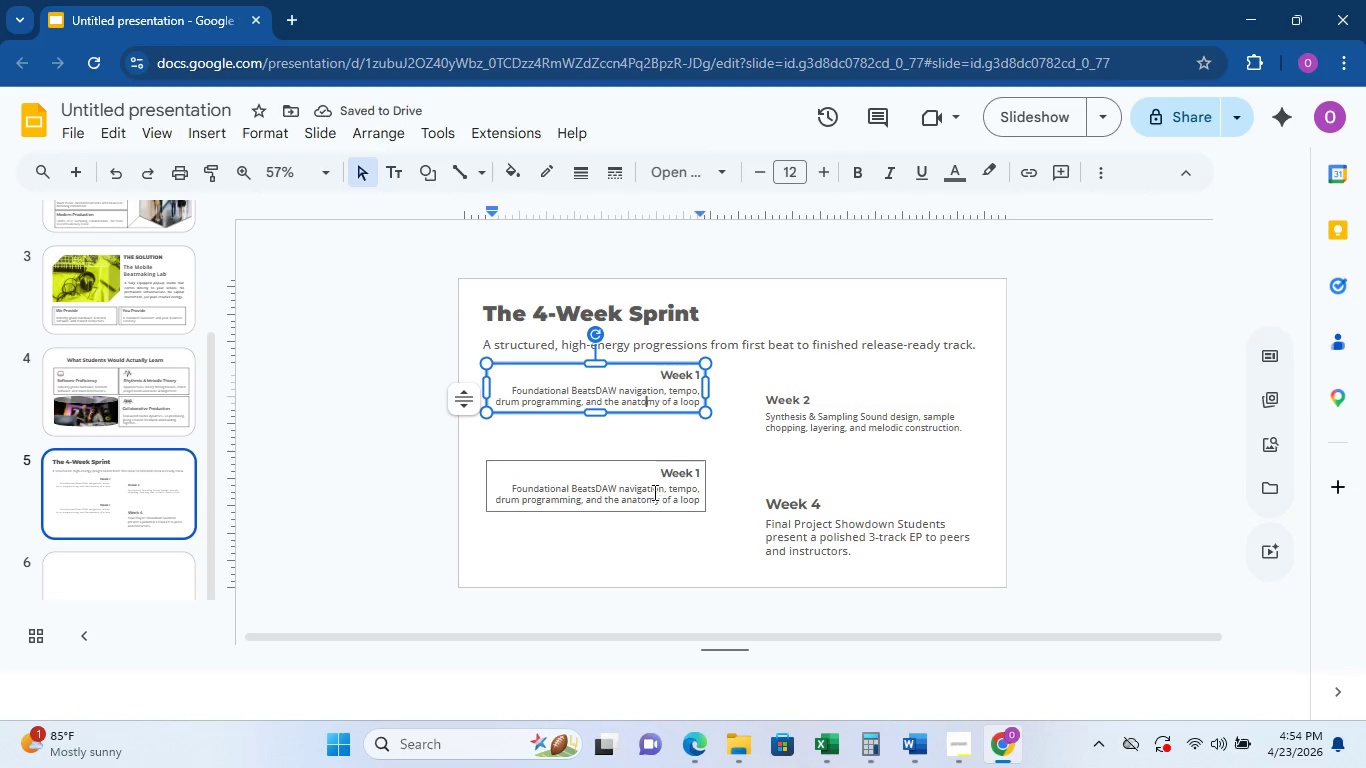 
left_click([653, 493])
 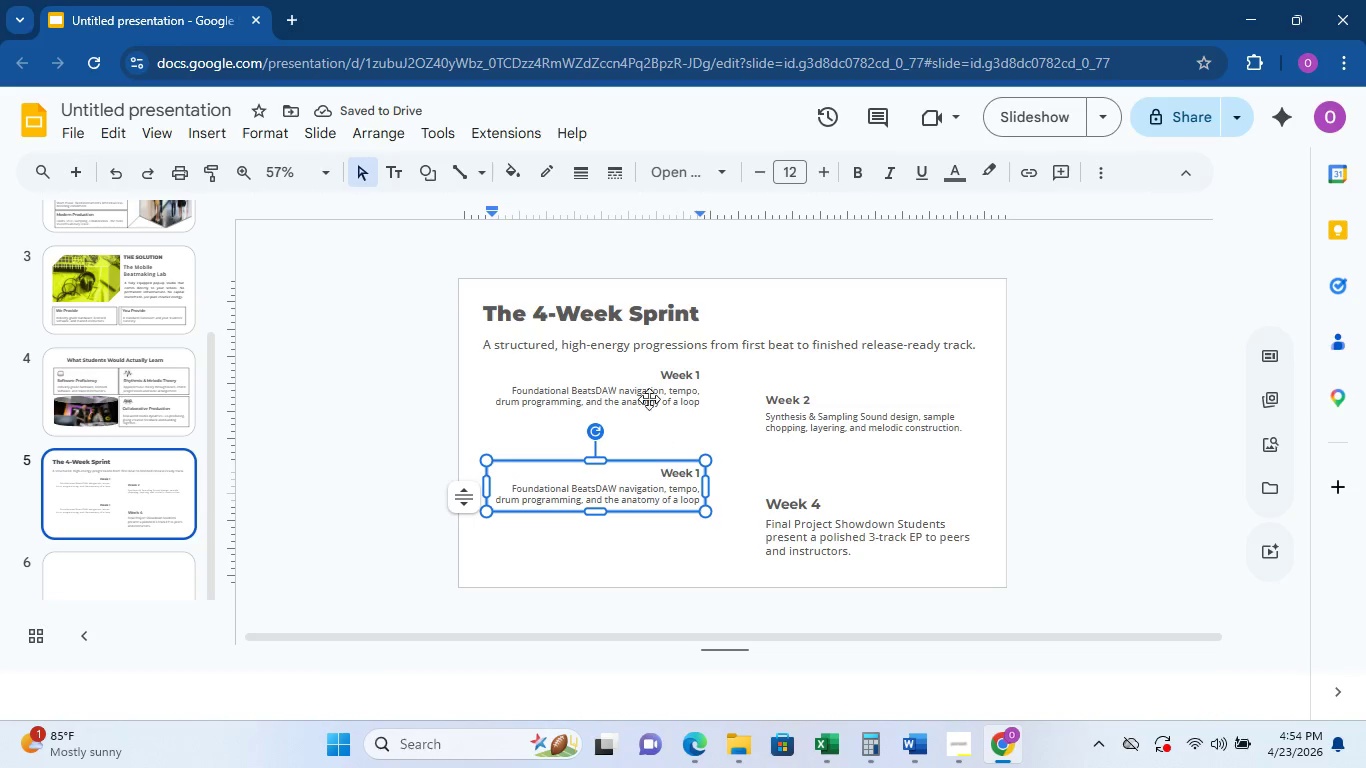 
left_click([644, 388])
 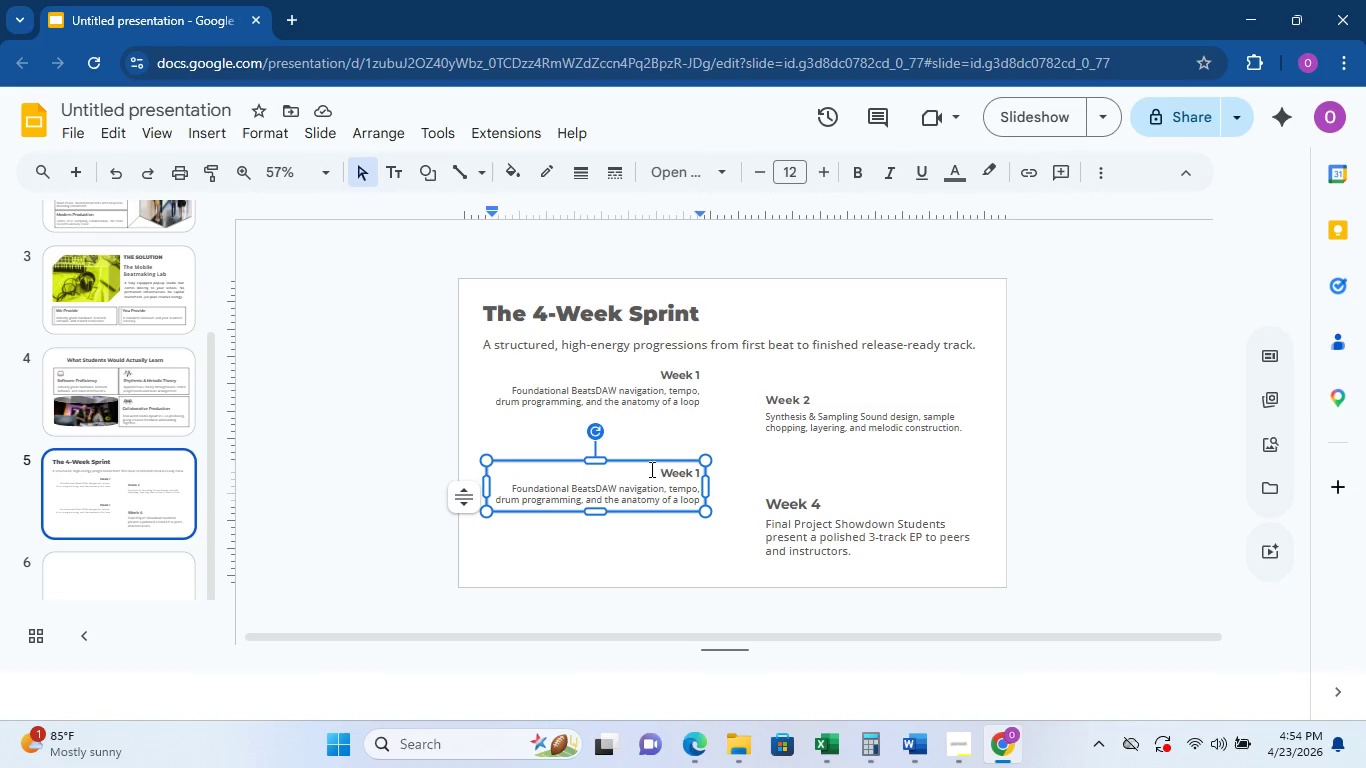 
left_click_drag(start_coordinate=[664, 458], to_coordinate=[661, 443])
 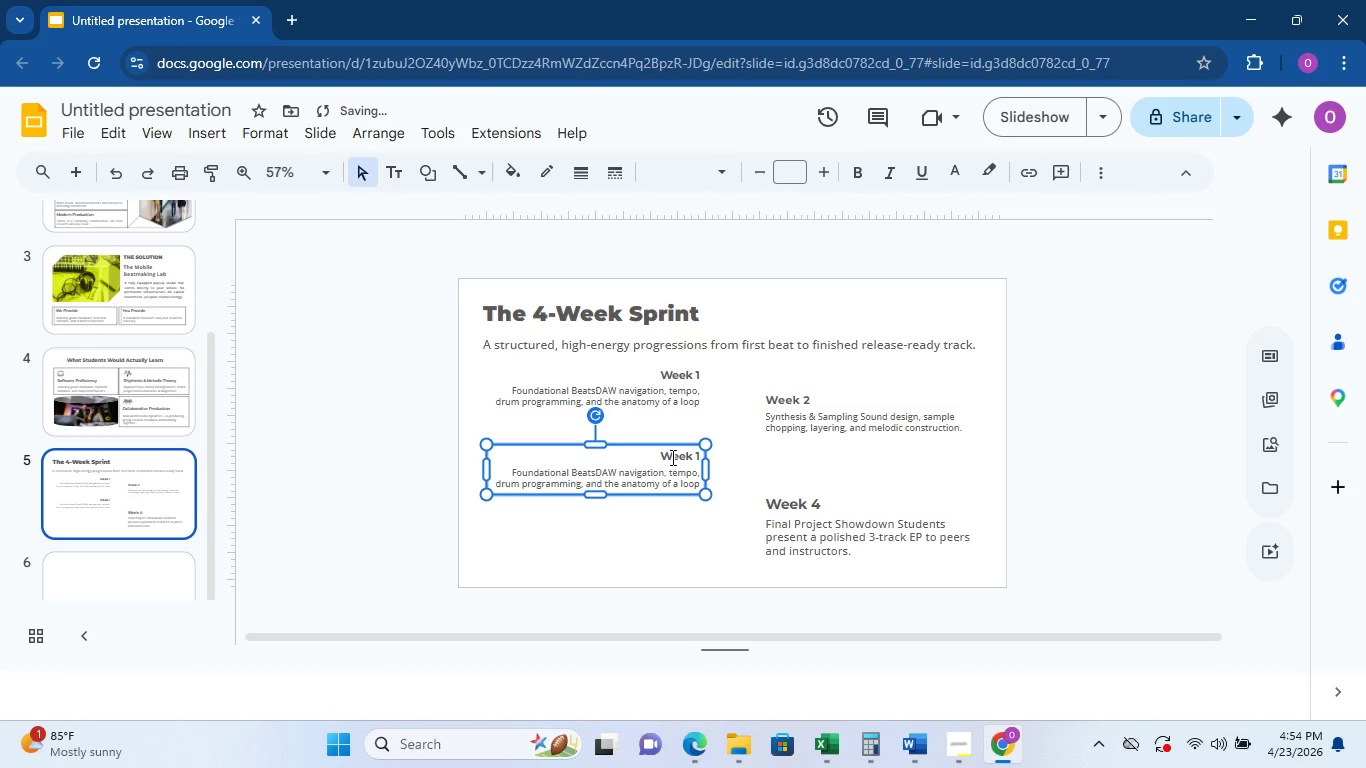 
double_click([671, 457])
 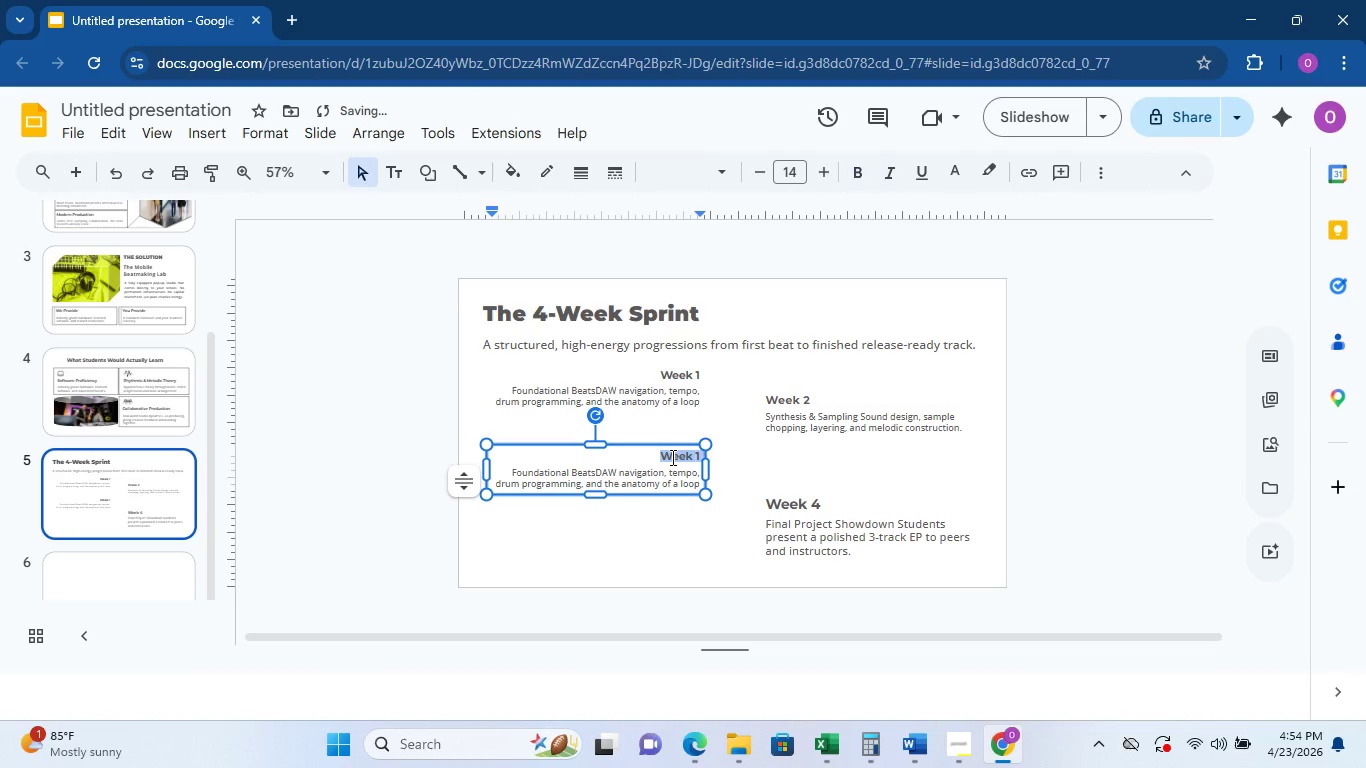 
triple_click([671, 457])
 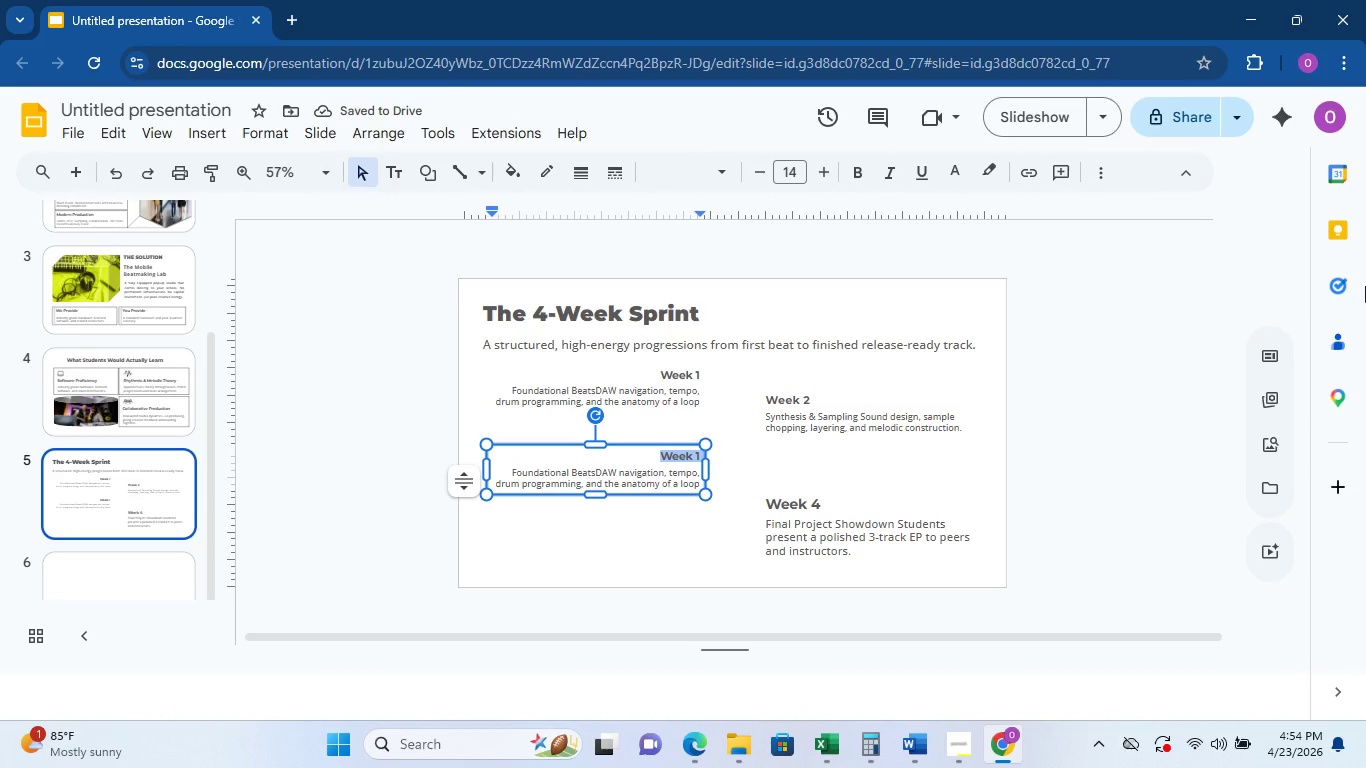 
key(ArrowRight)
 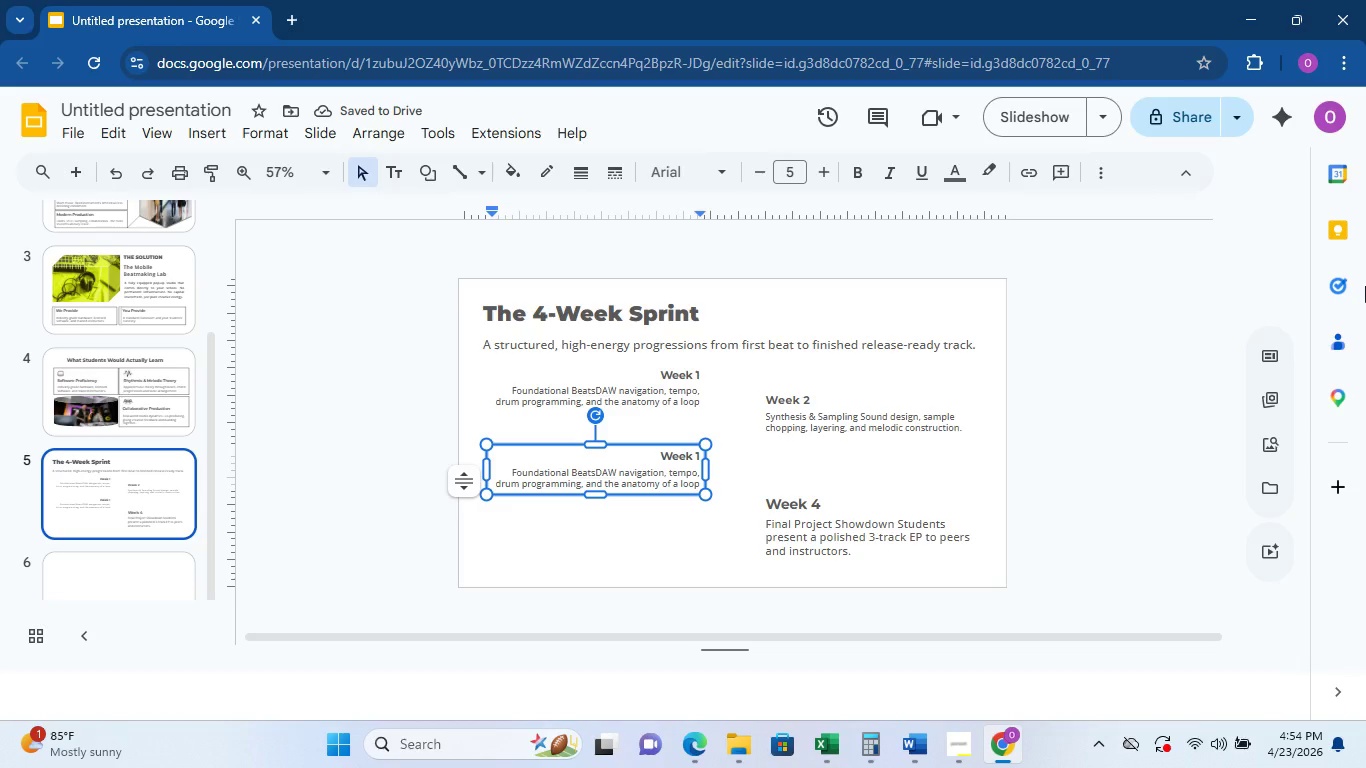 
key(Backspace)
 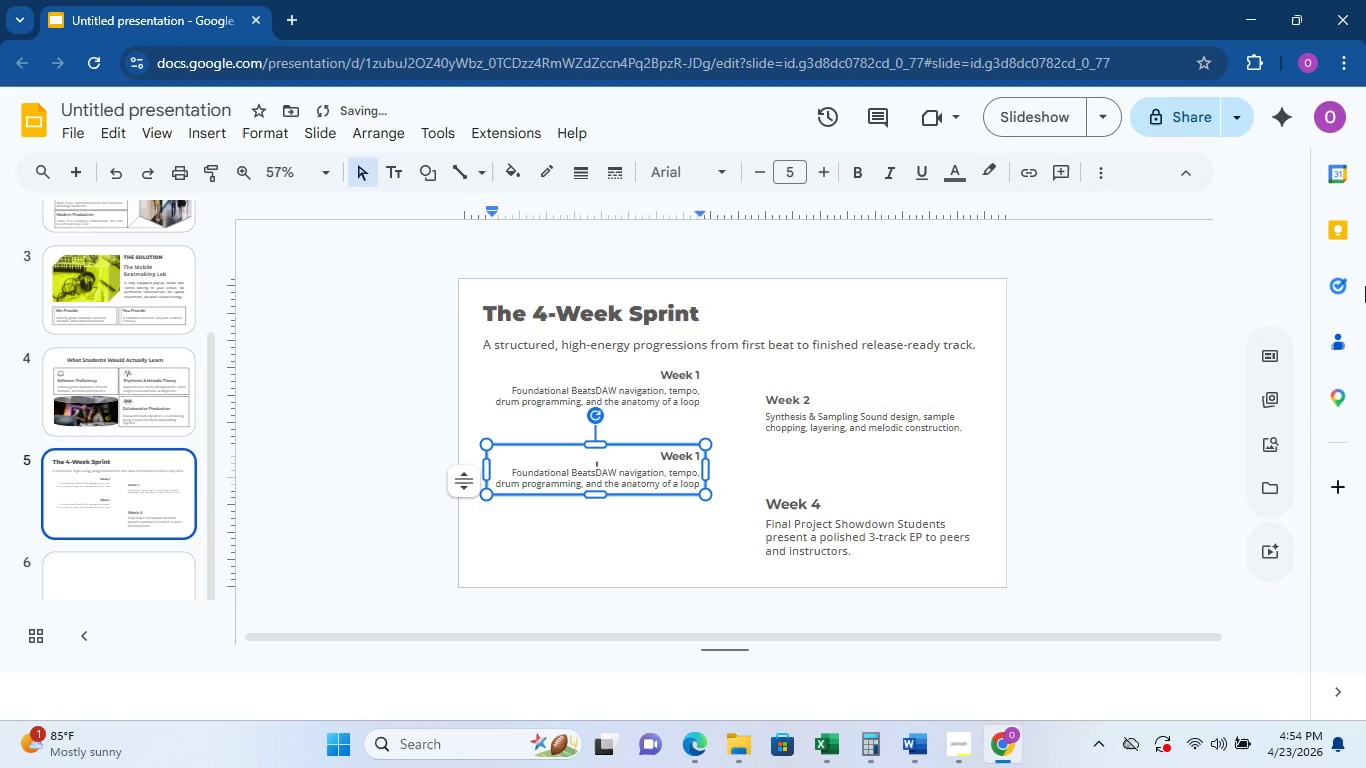 
key(3)
 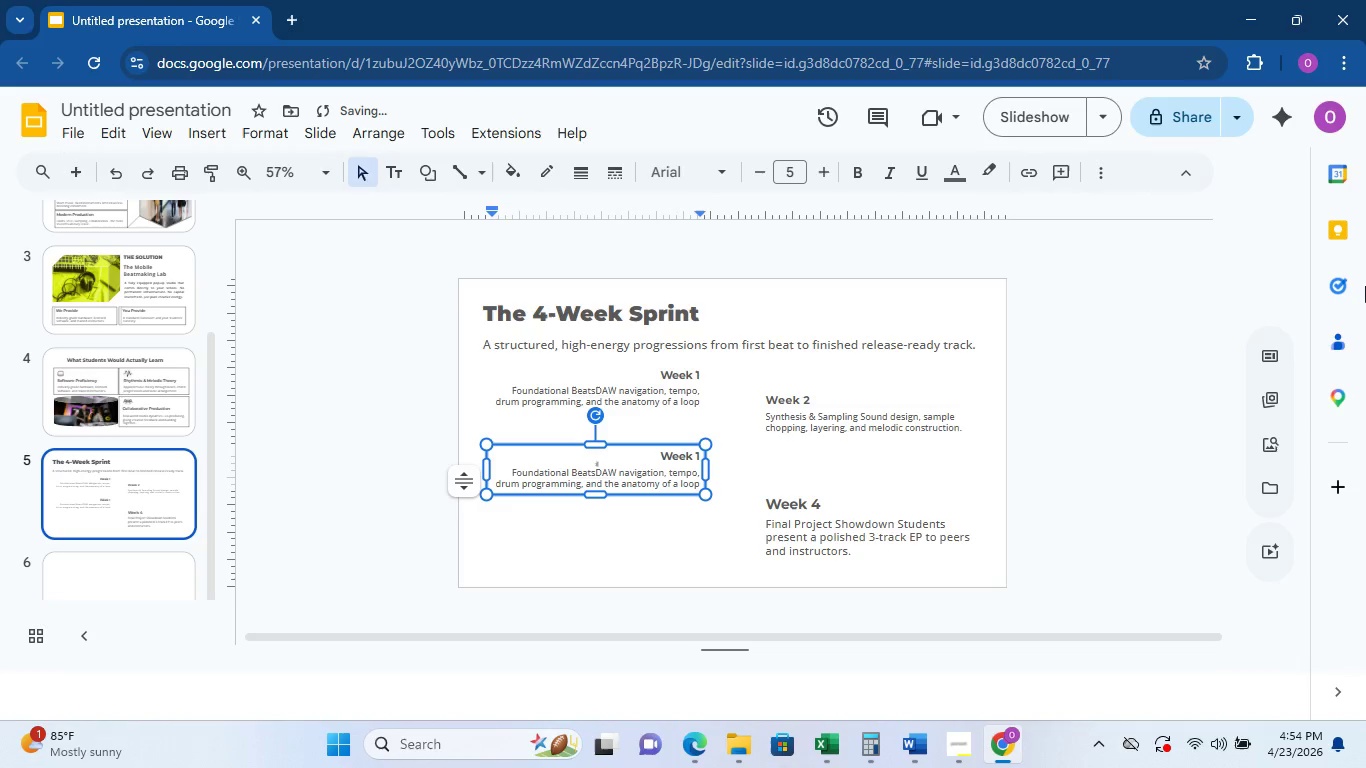 
key(Backspace)
 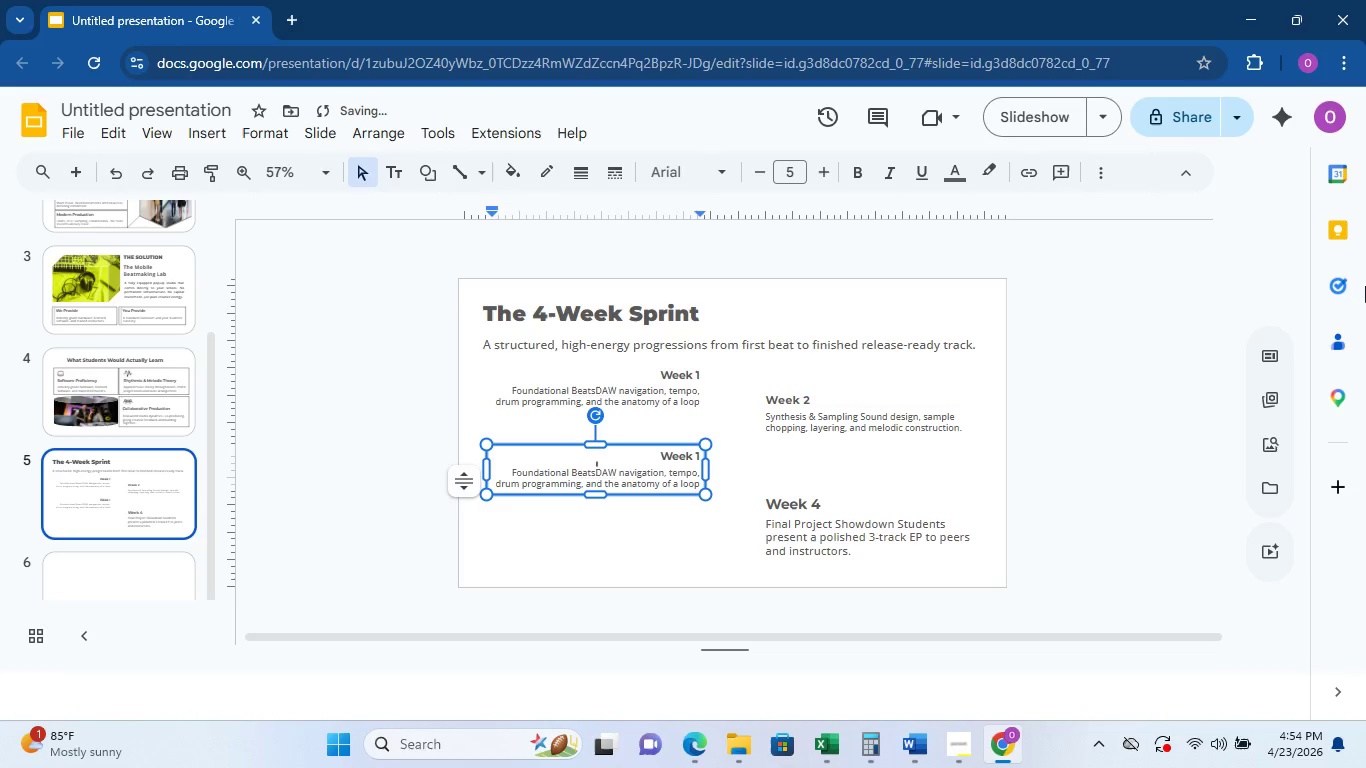 
key(ArrowUp)
 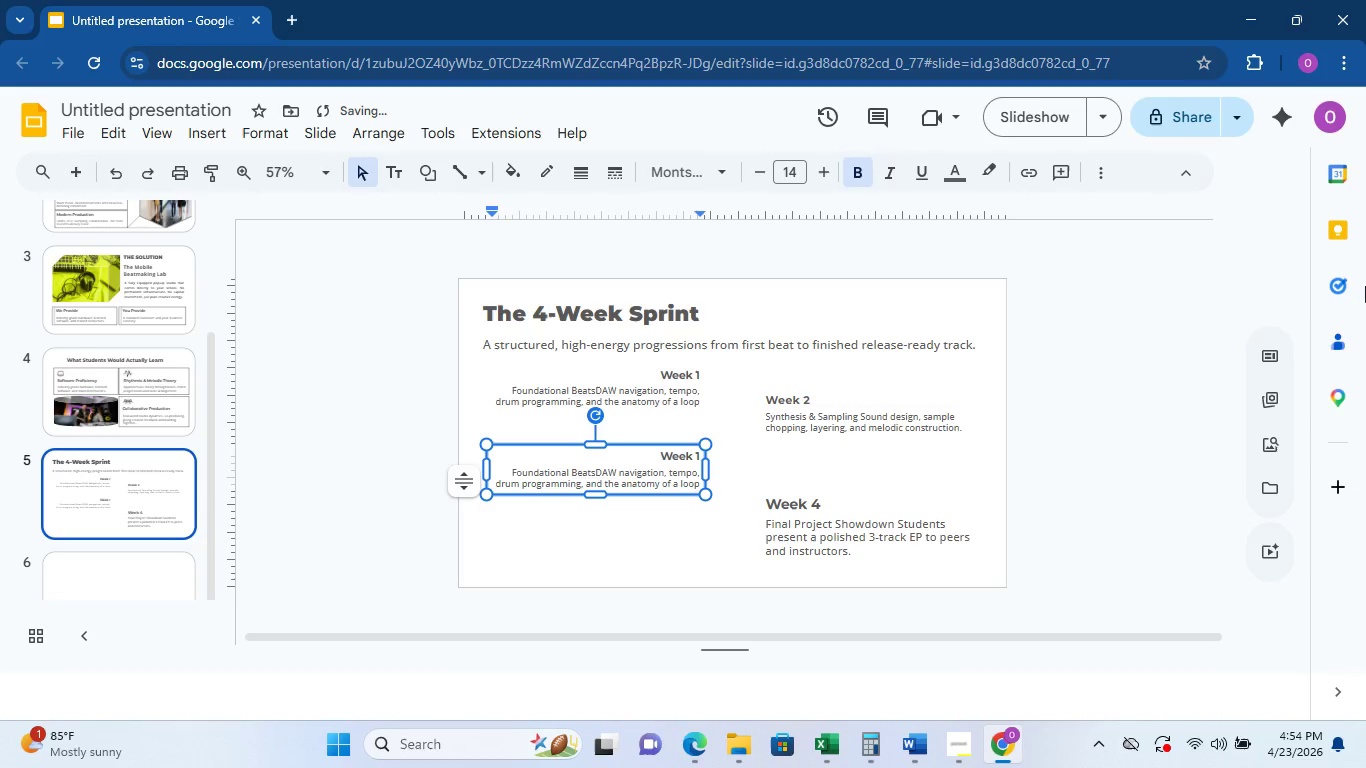 
key(ArrowRight)
 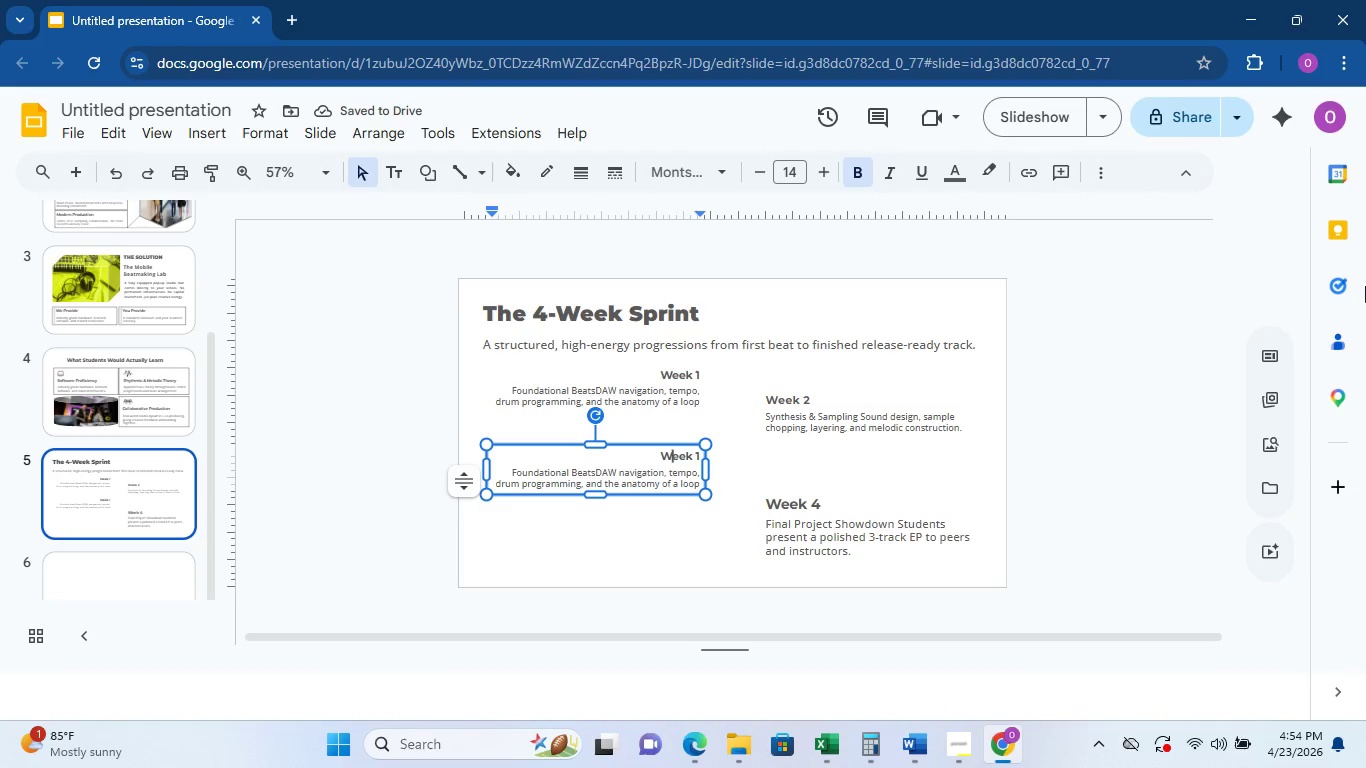 
key(ArrowRight)
 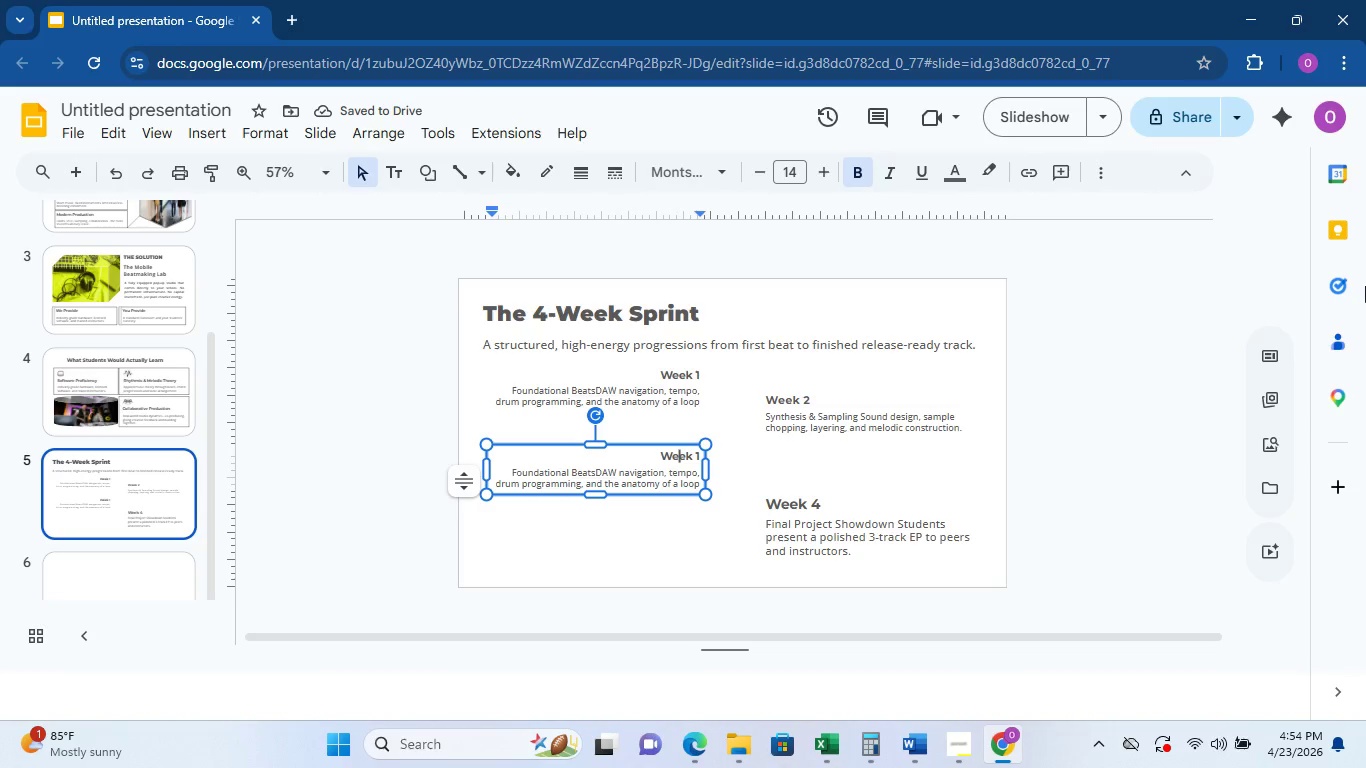 
key(ArrowRight)
 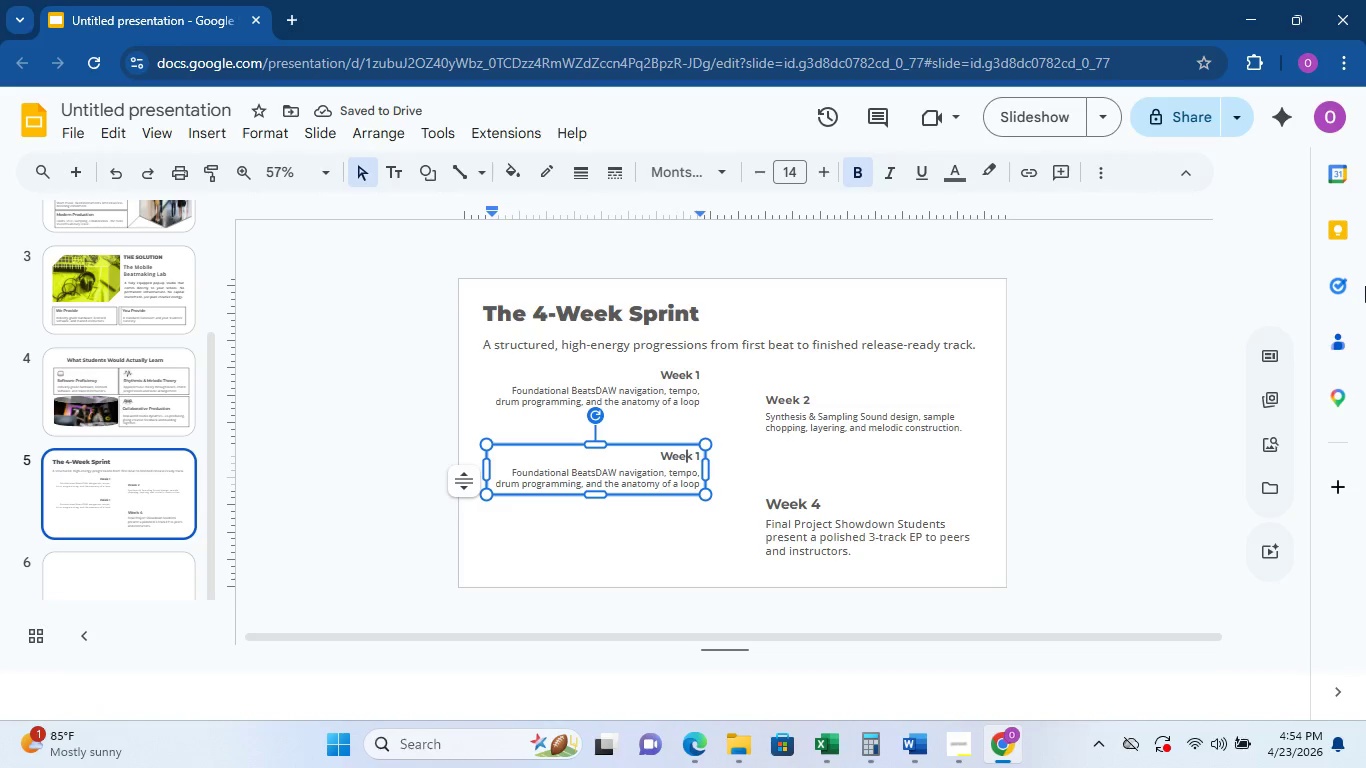 
key(ArrowRight)
 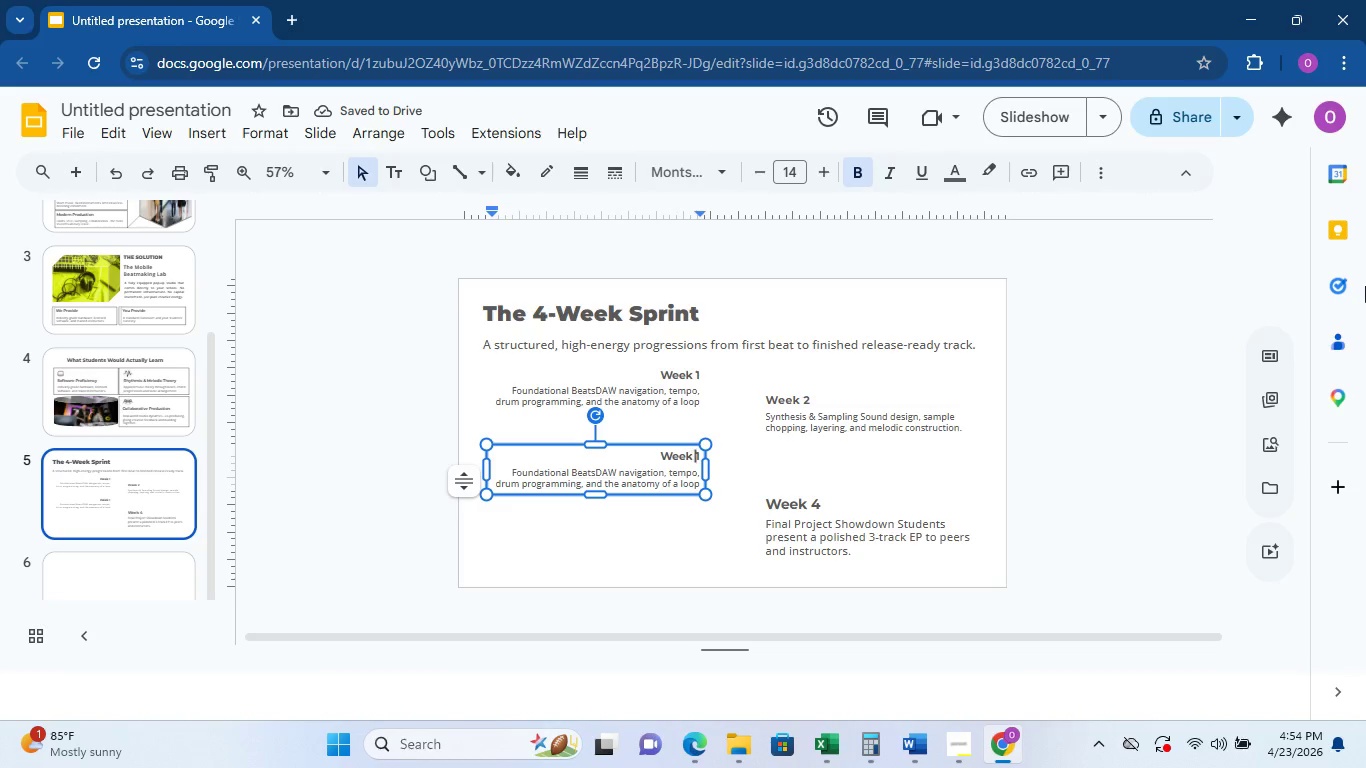 
key(ArrowRight)
 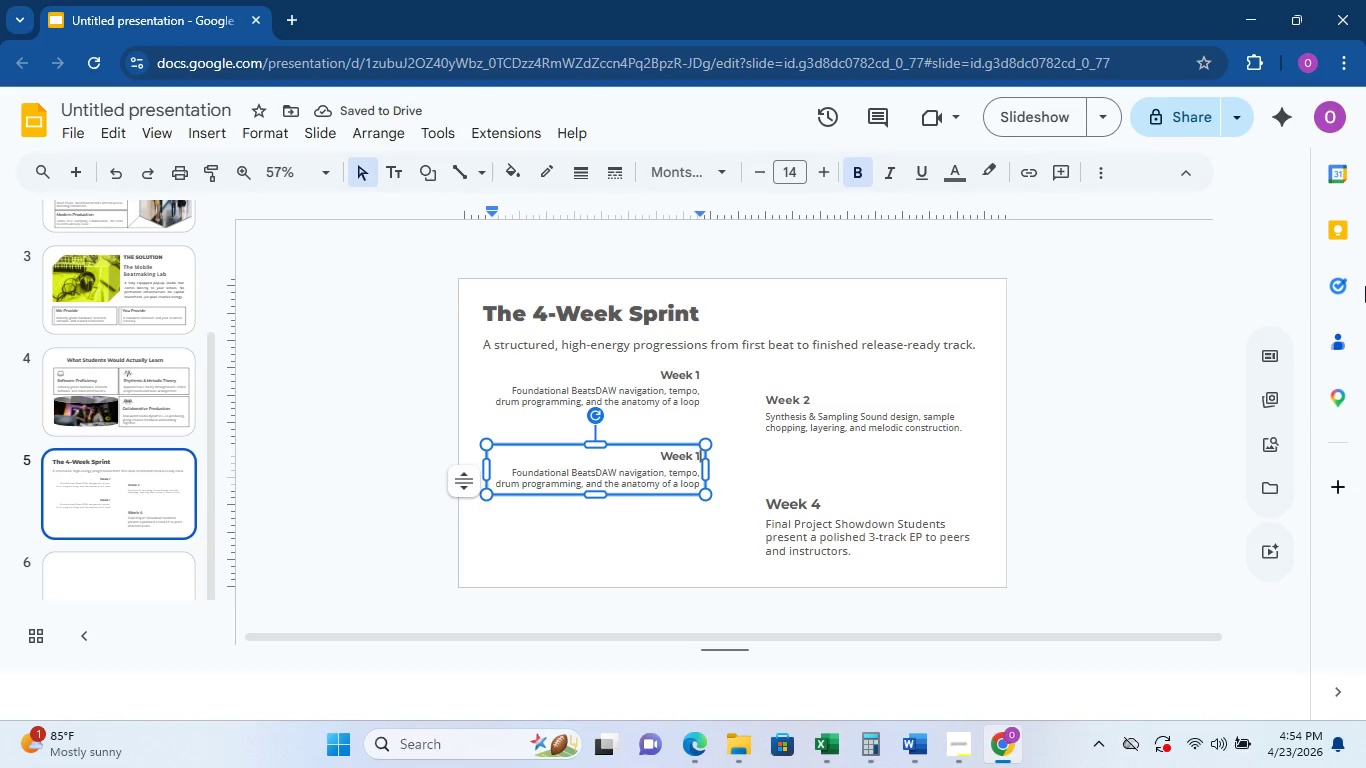 
key(ArrowRight)
 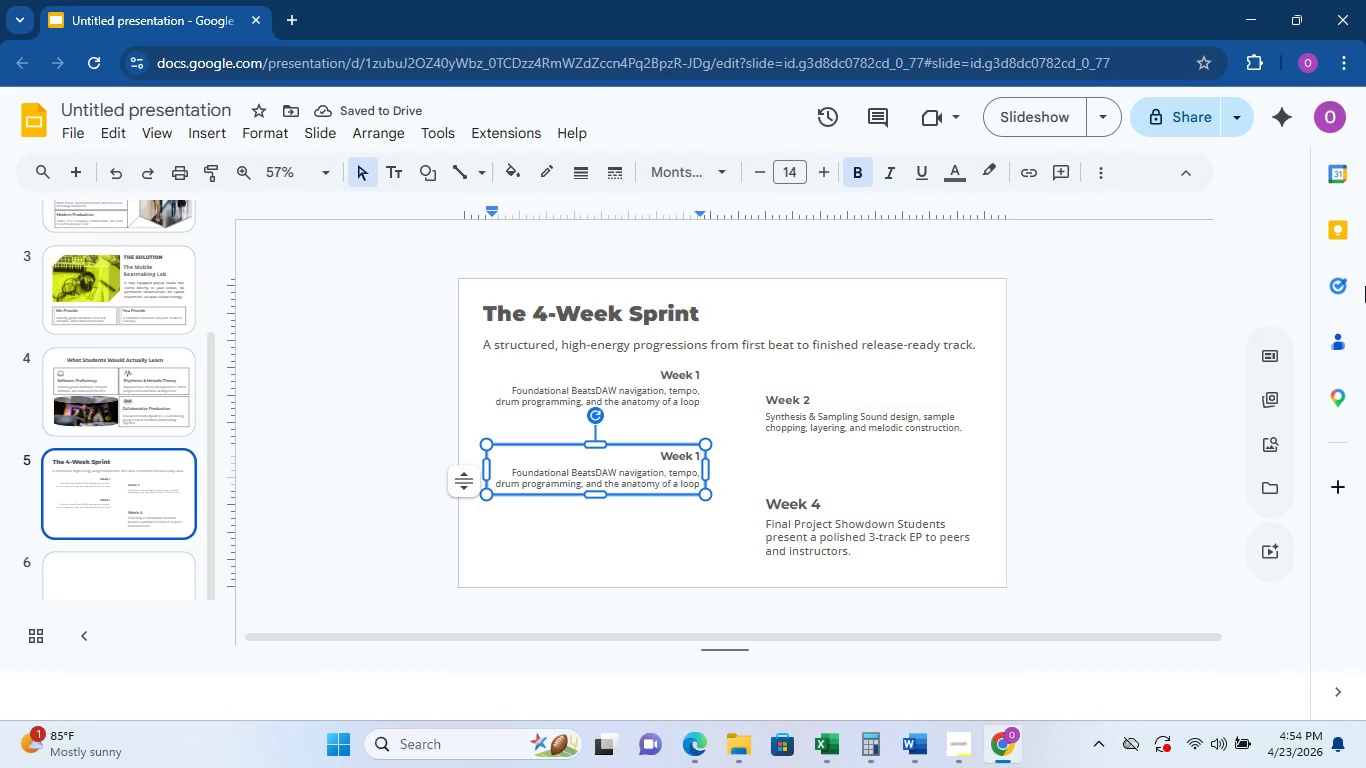 
key(Backspace)
 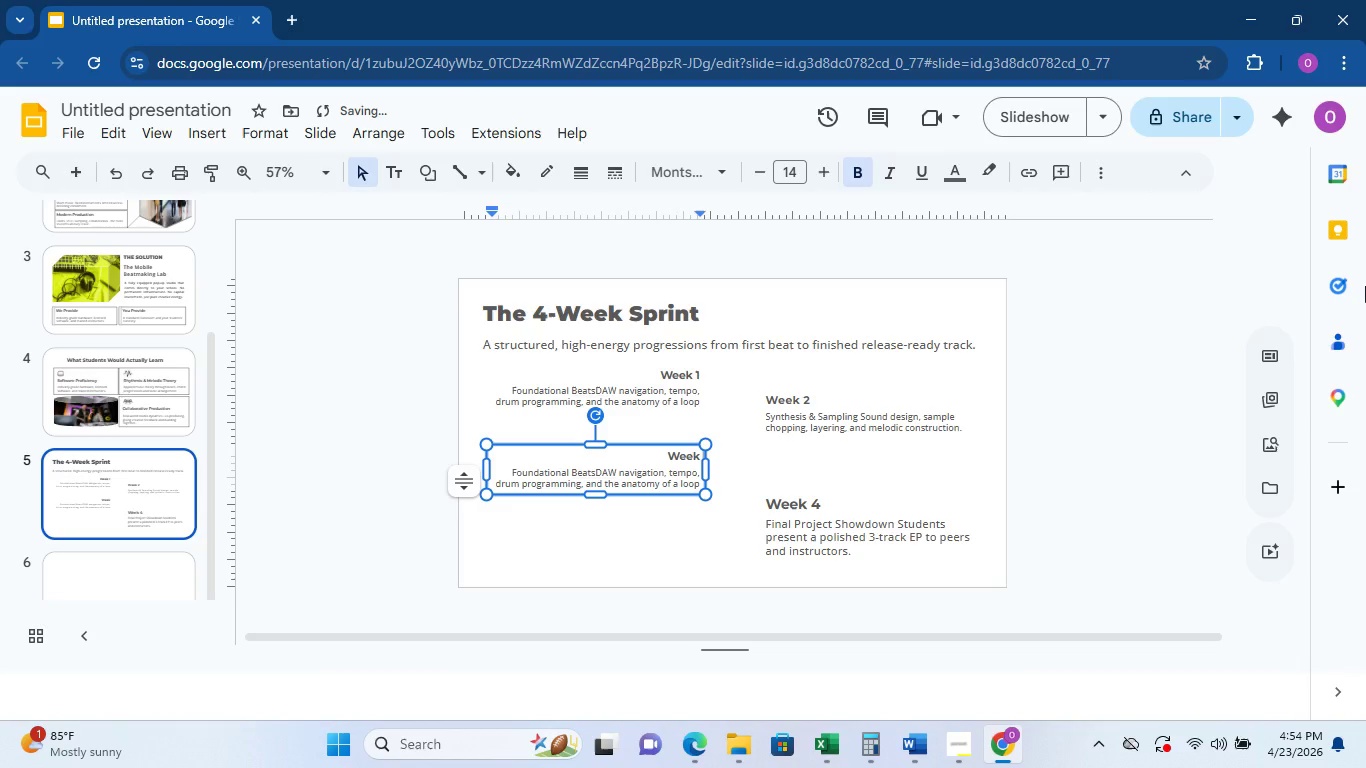 
key(3)
 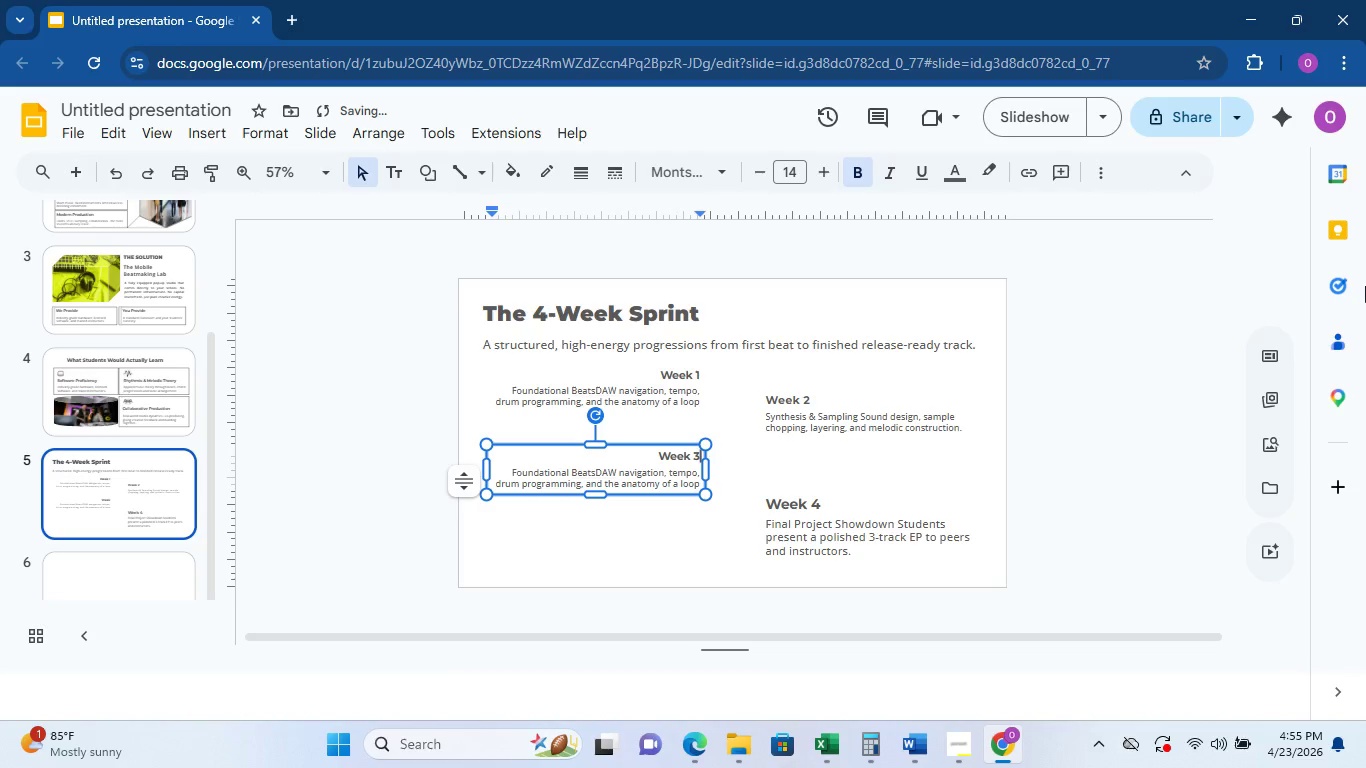 
key(ArrowDown)
 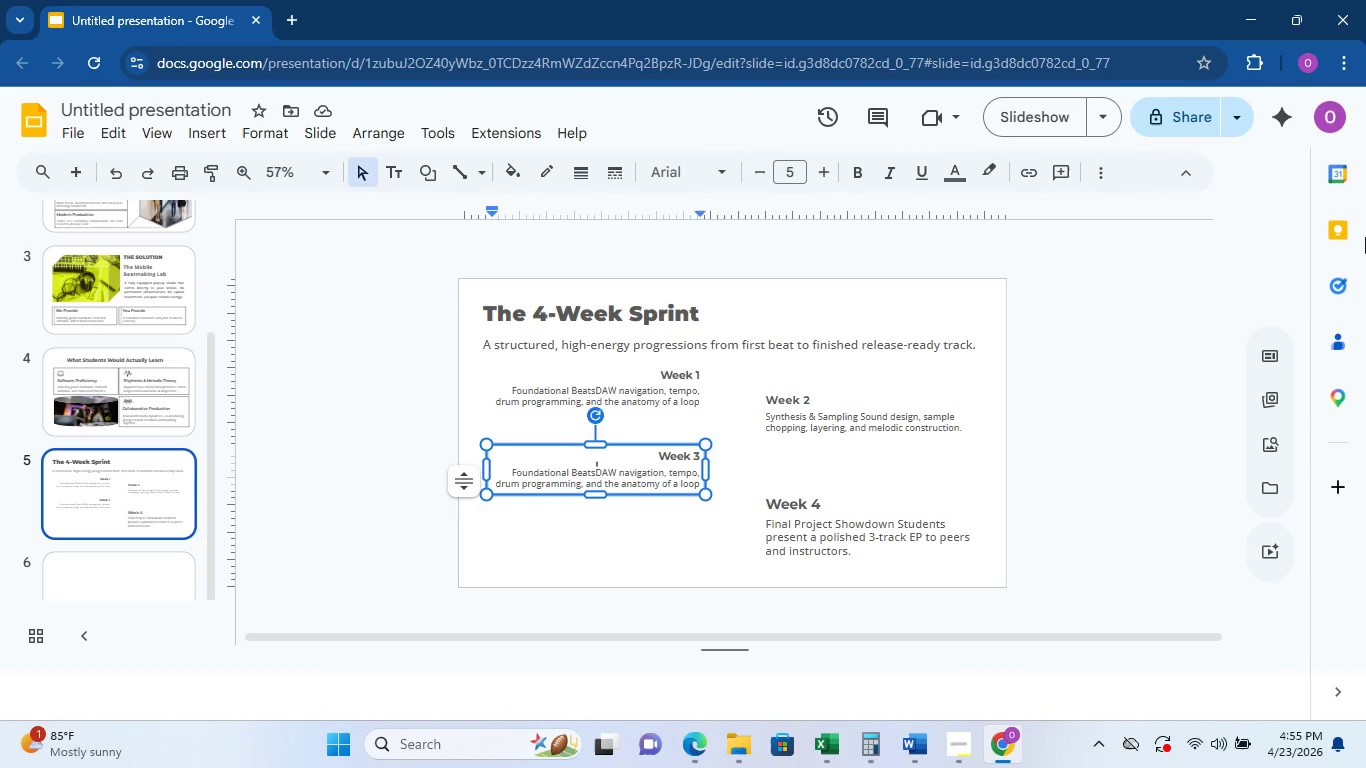 
wait(5.5)
 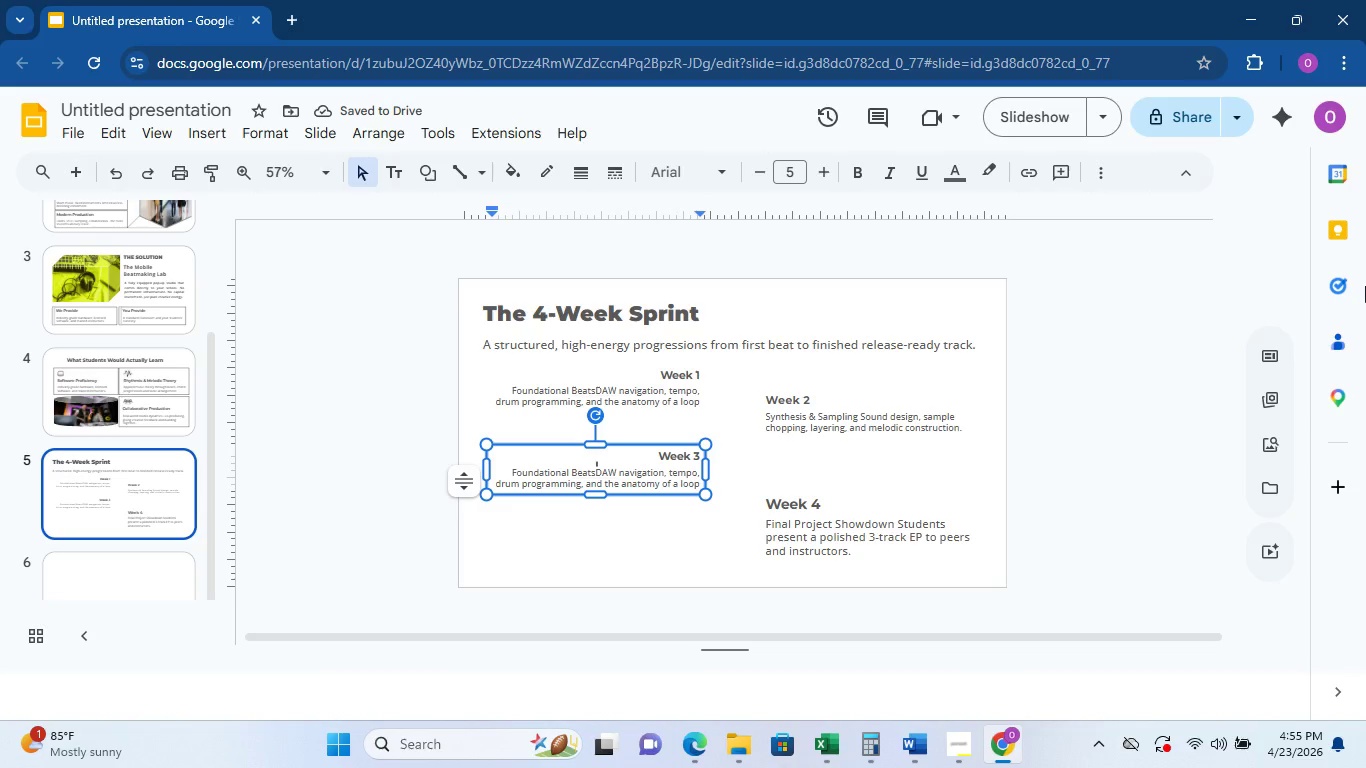 
key(ArrowDown)
 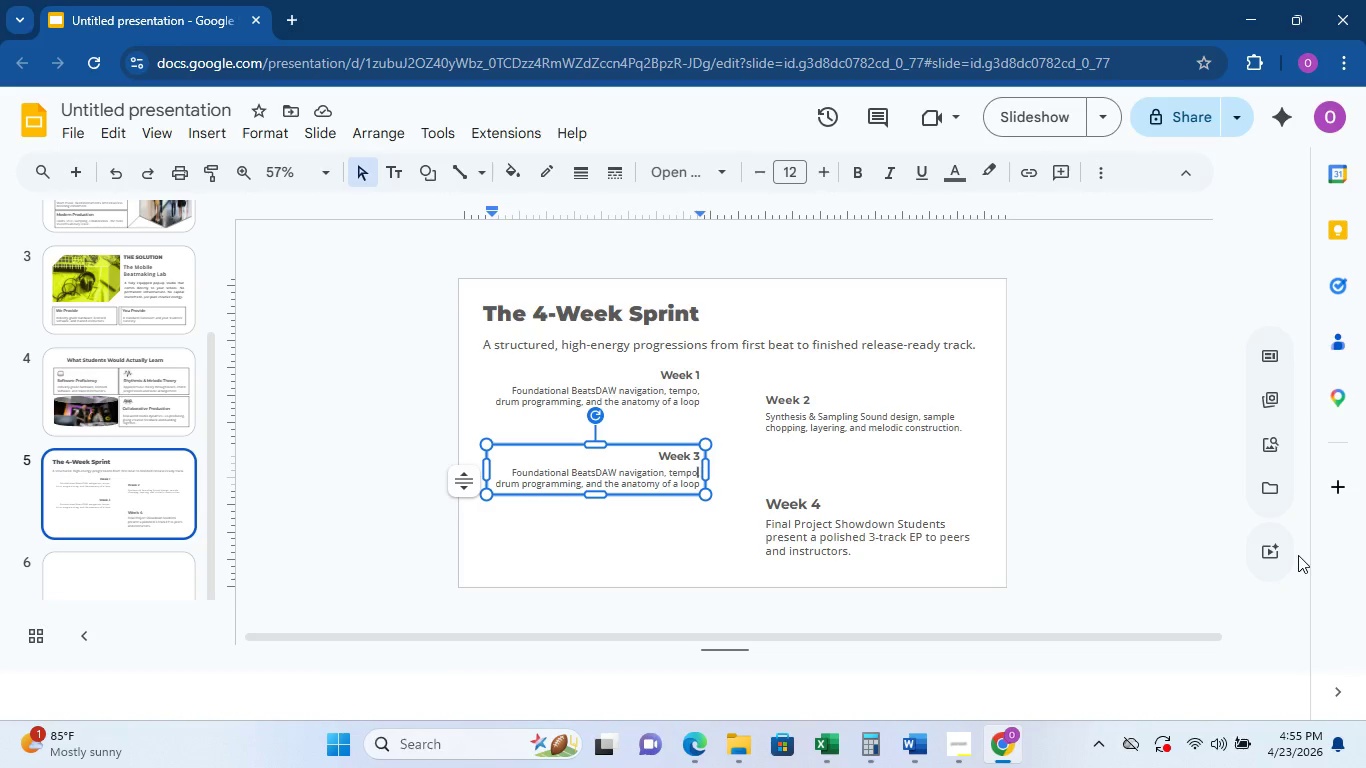 
hold_key(key=ArrowLeft, duration=0.31)
 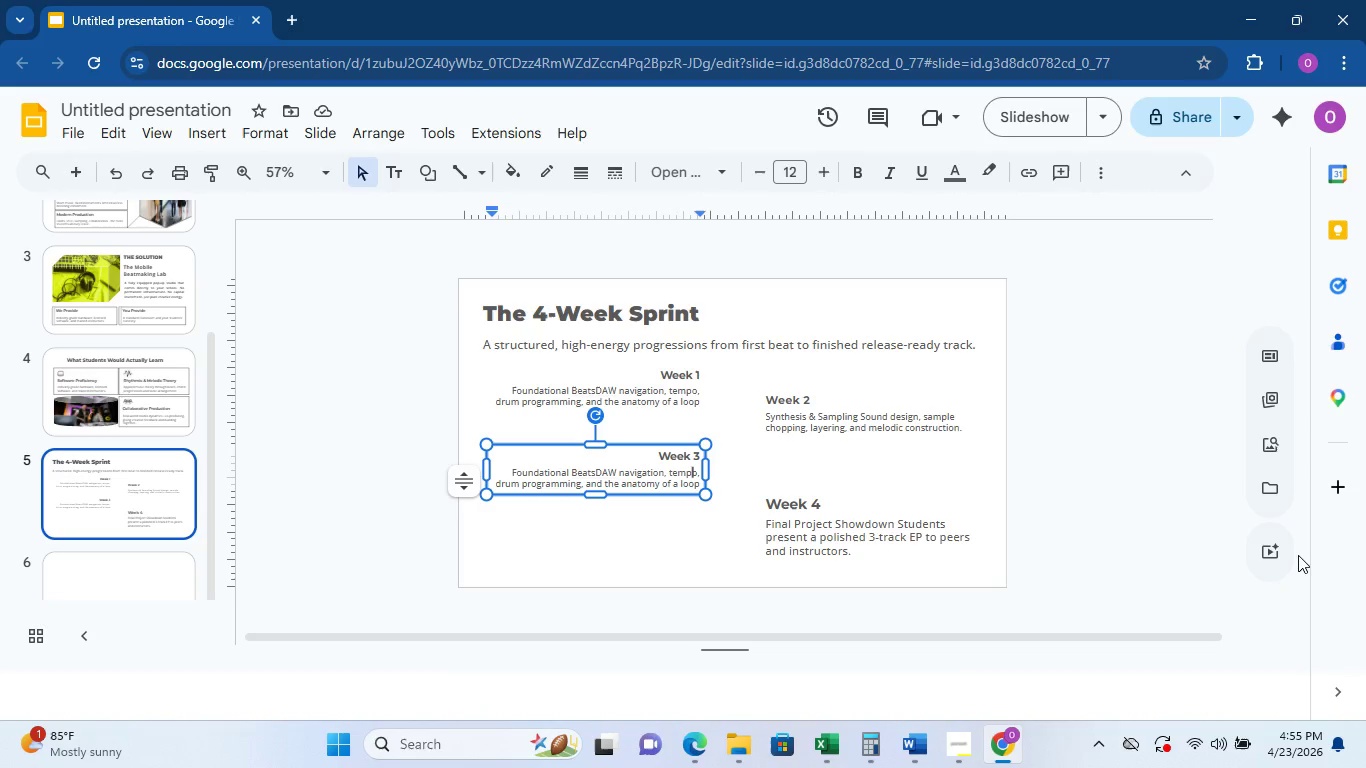 
hold_key(key=ArrowLeft, duration=1.36)
 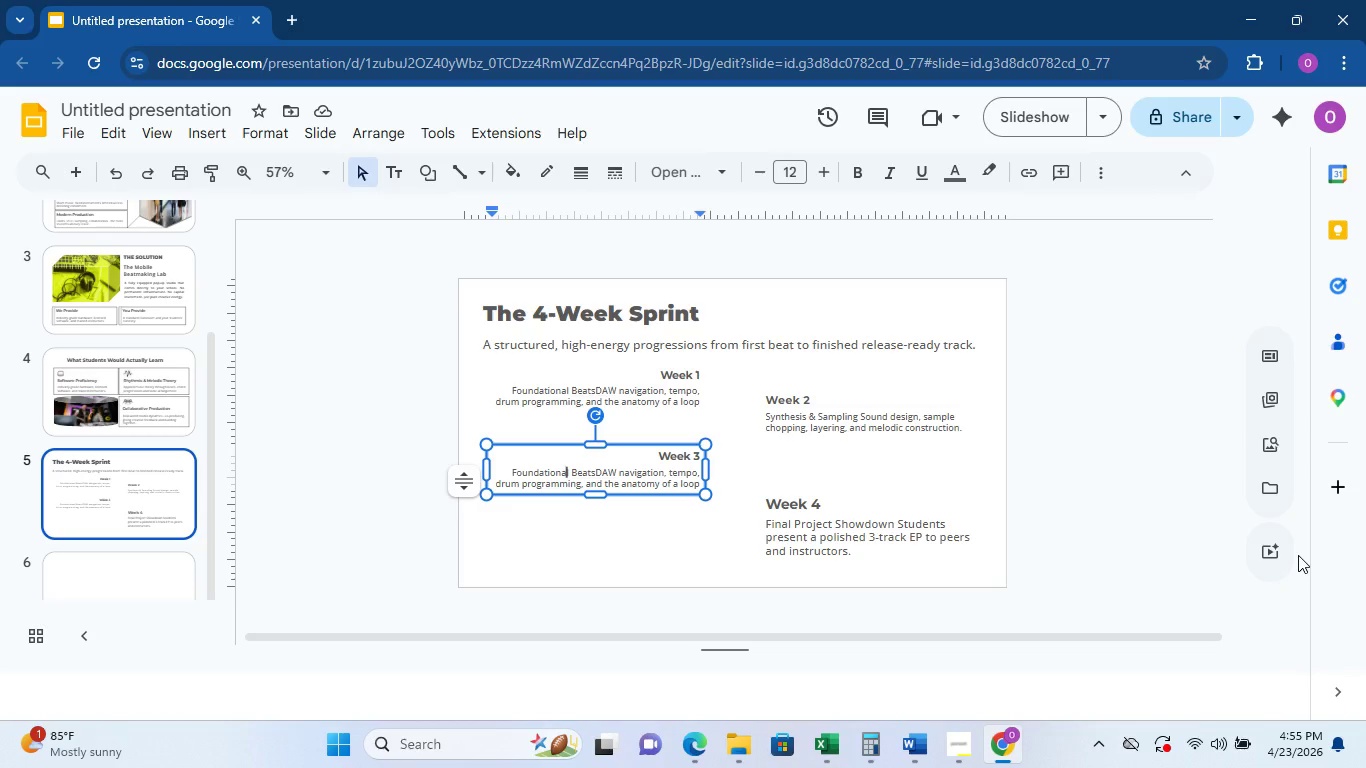 
key(ArrowLeft)
 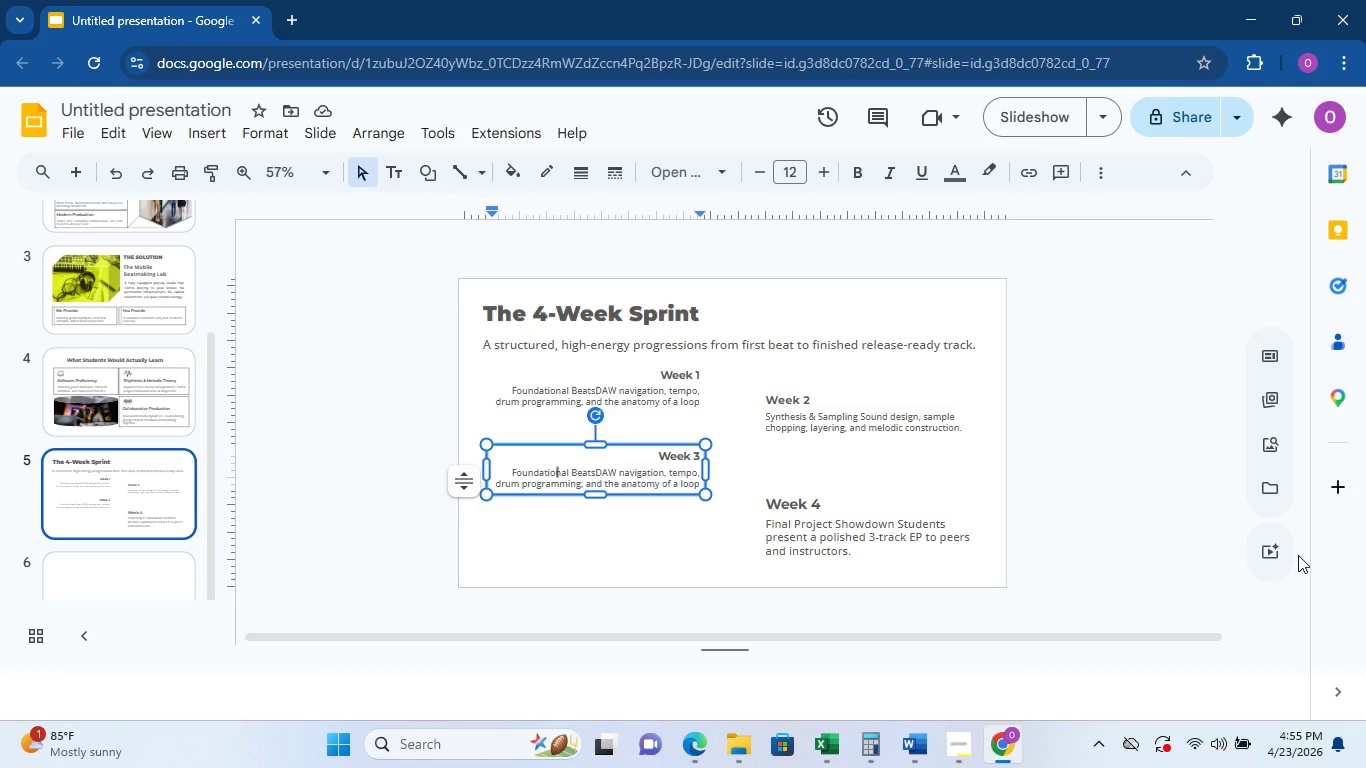 
key(ArrowLeft)
 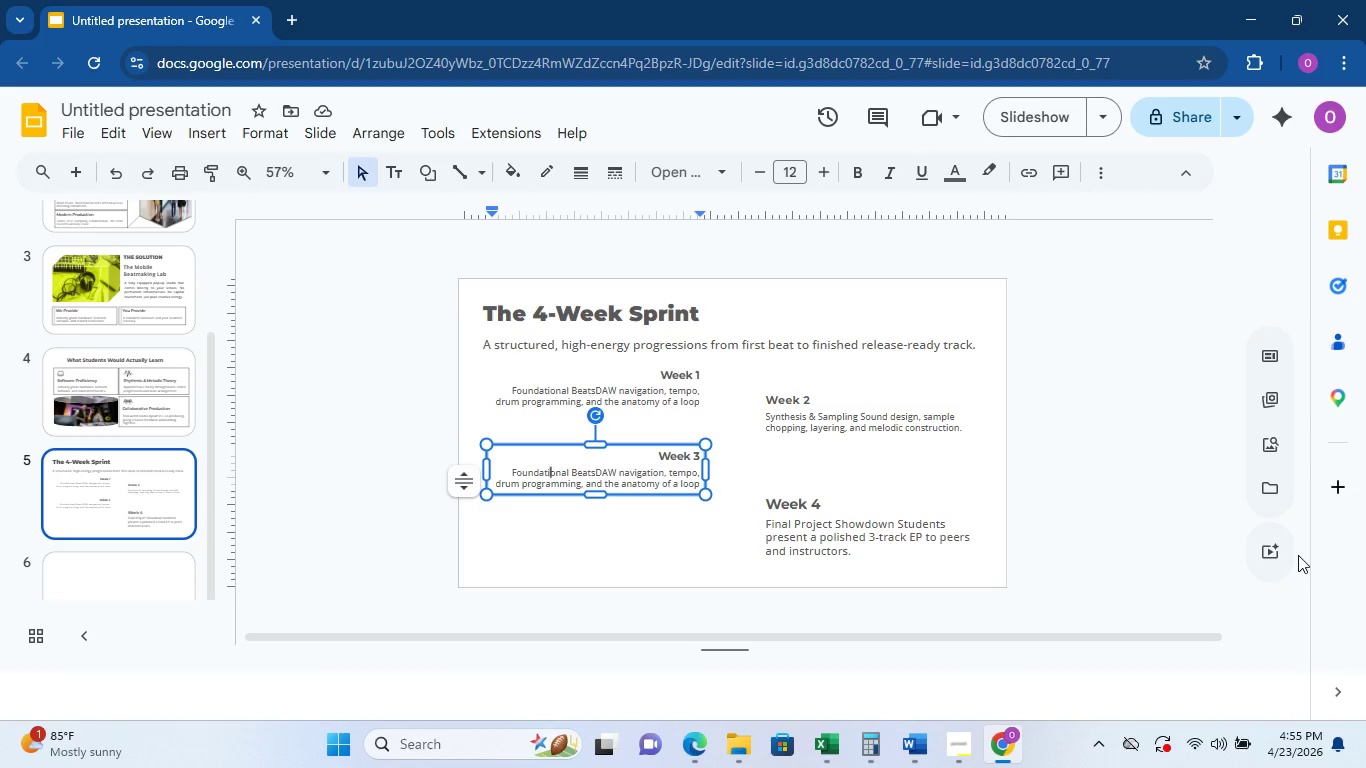 
hold_key(key=ArrowLeft, duration=0.34)
 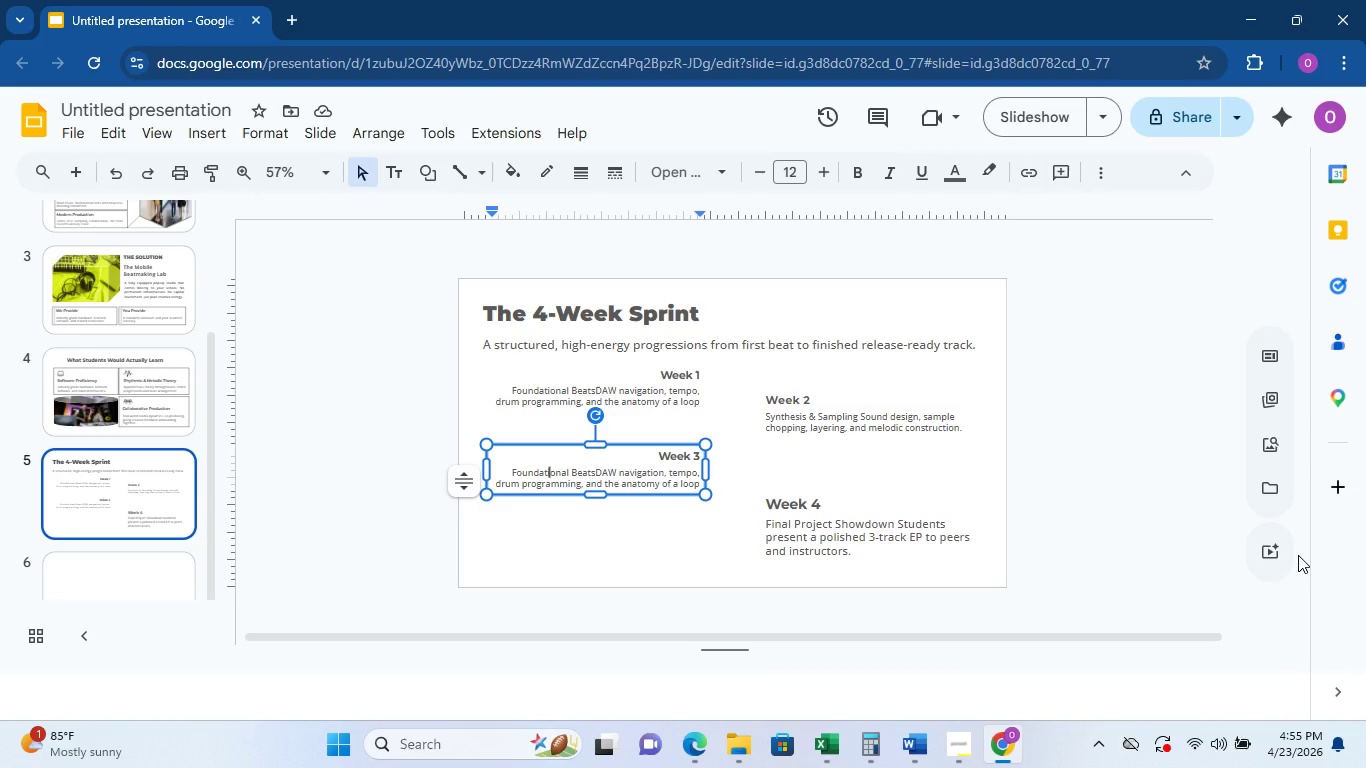 
key(ArrowLeft)
 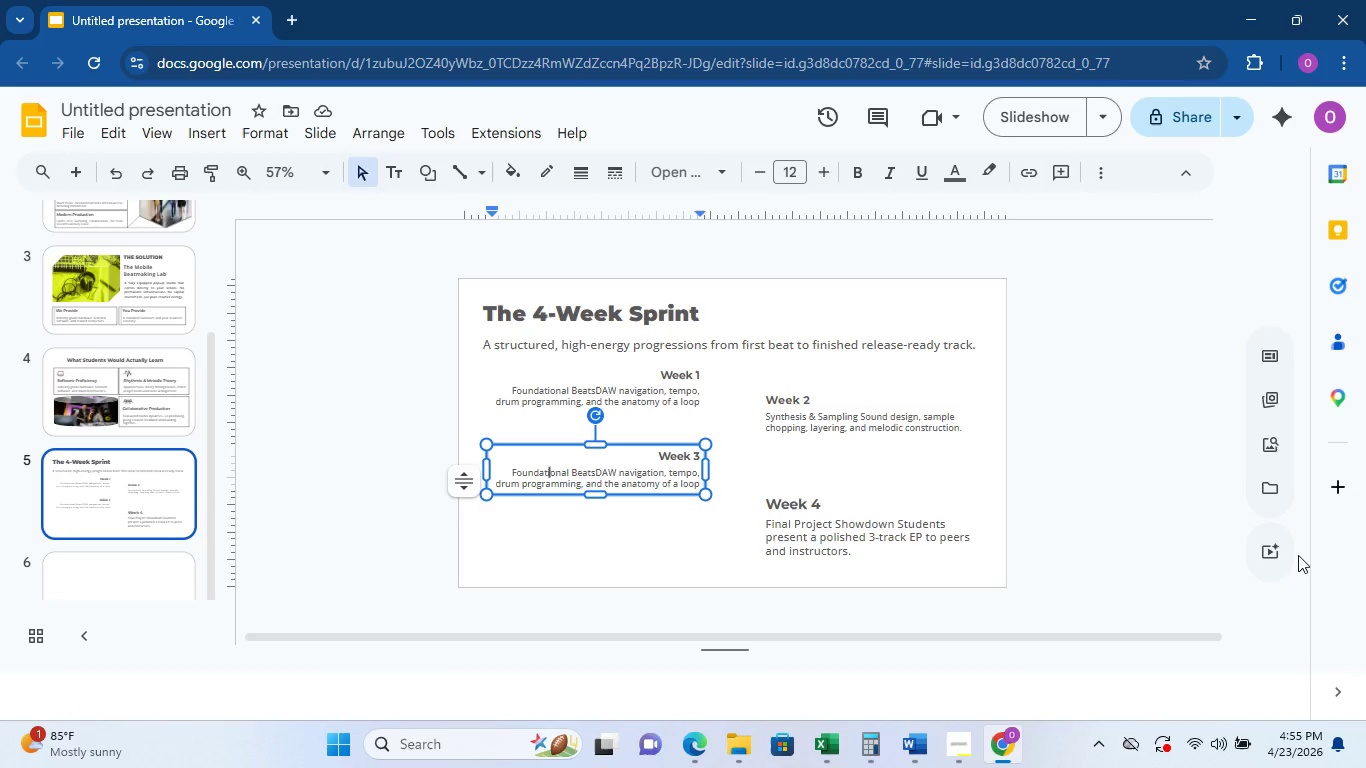 
key(ArrowLeft)
 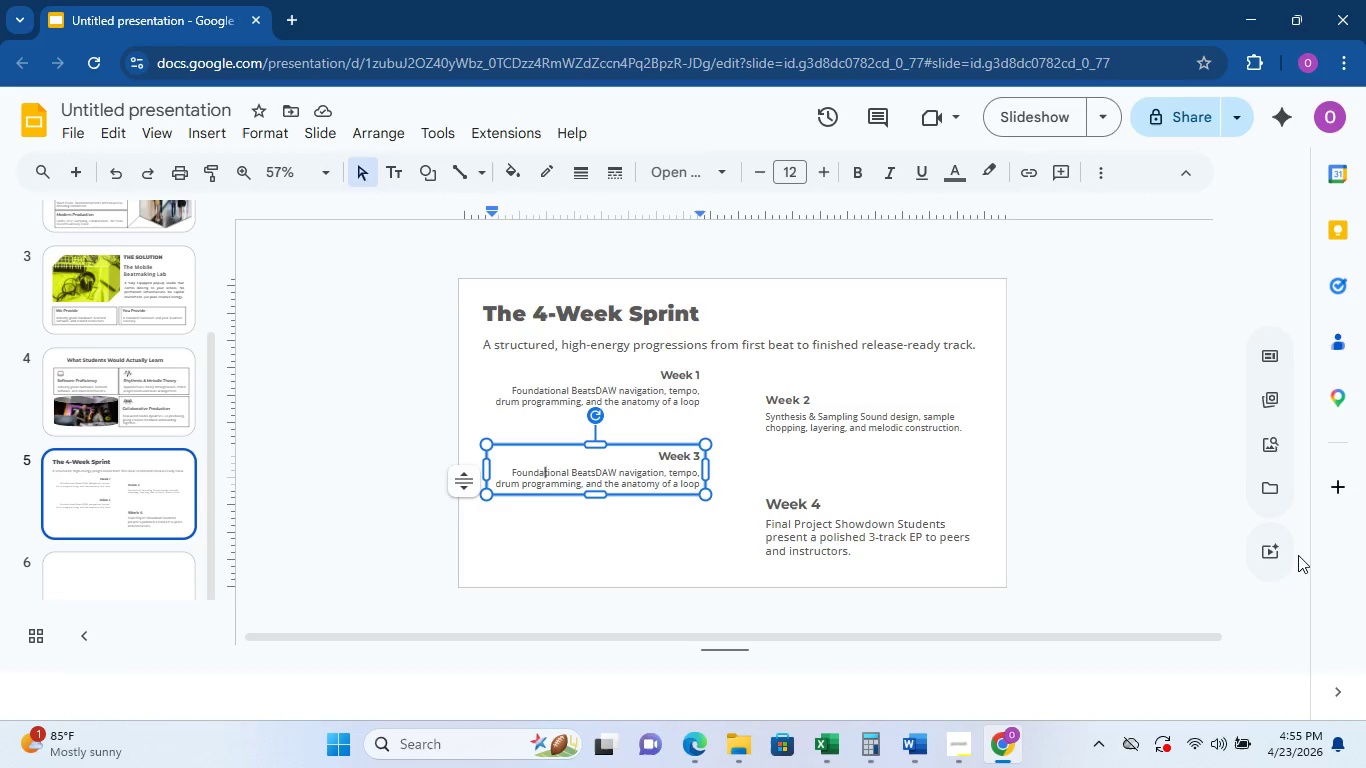 
key(ArrowLeft)
 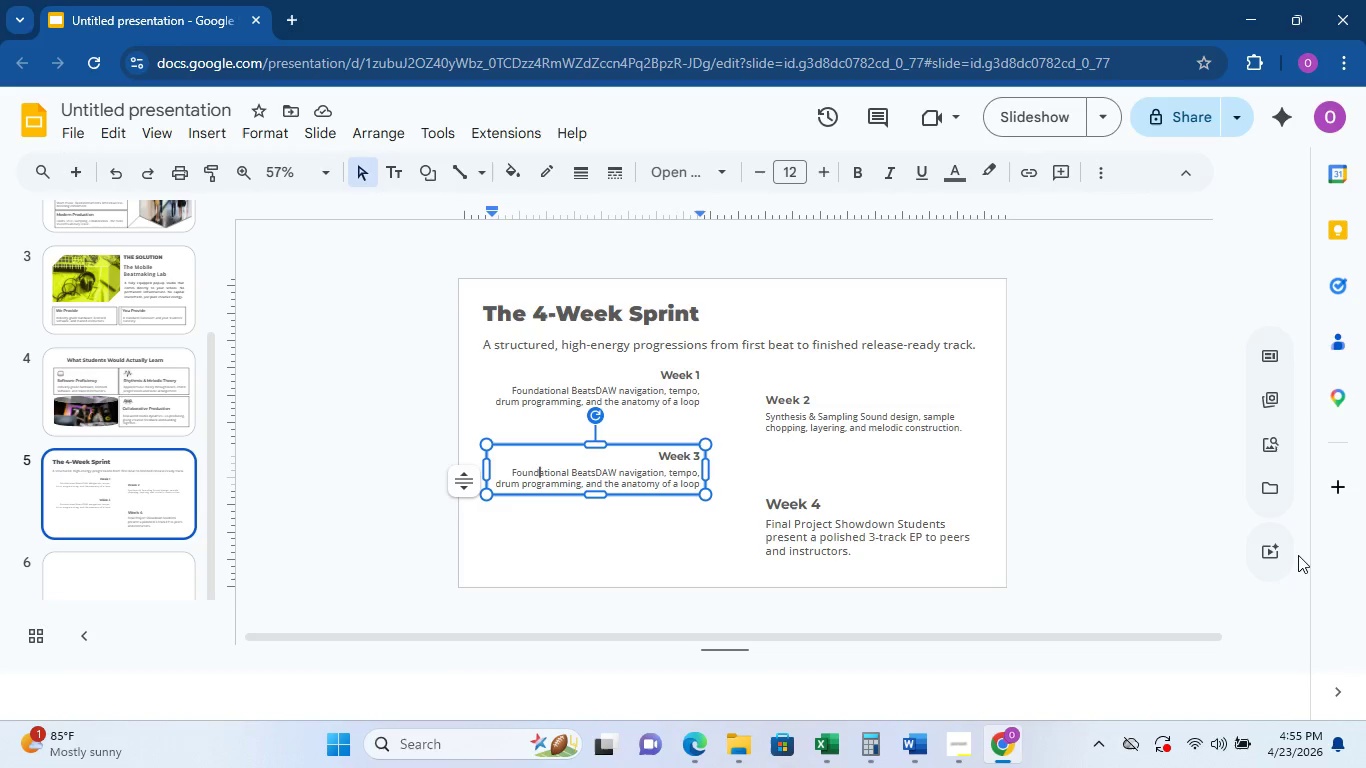 
key(ArrowLeft)
 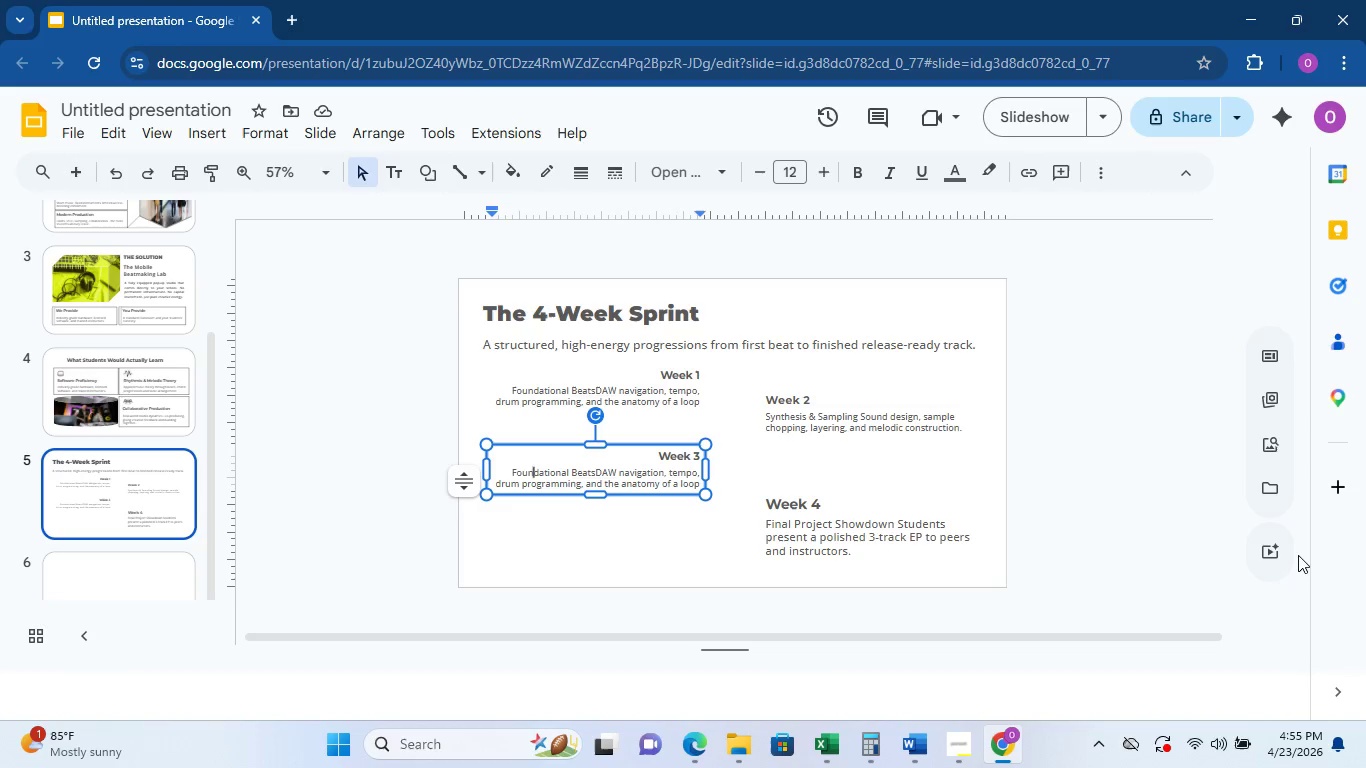 
key(ArrowLeft)
 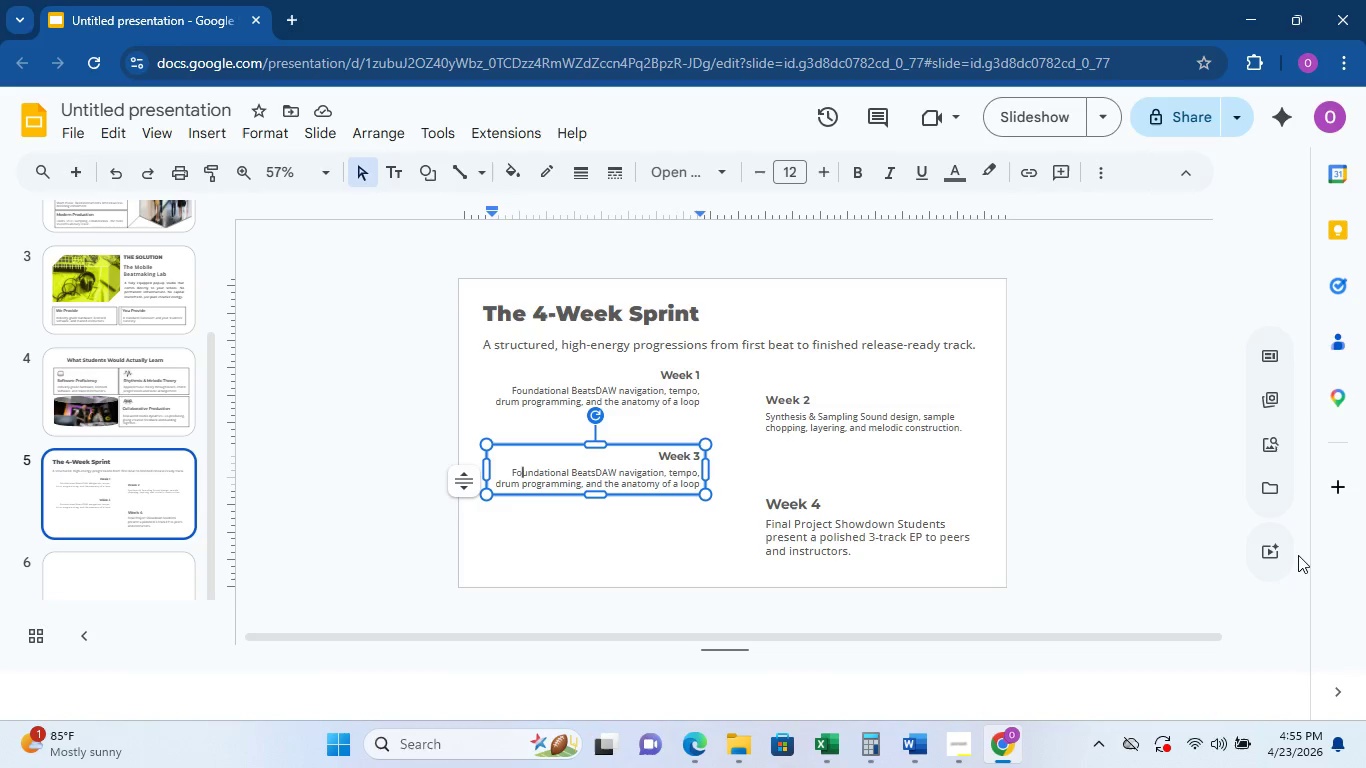 
key(ArrowLeft)
 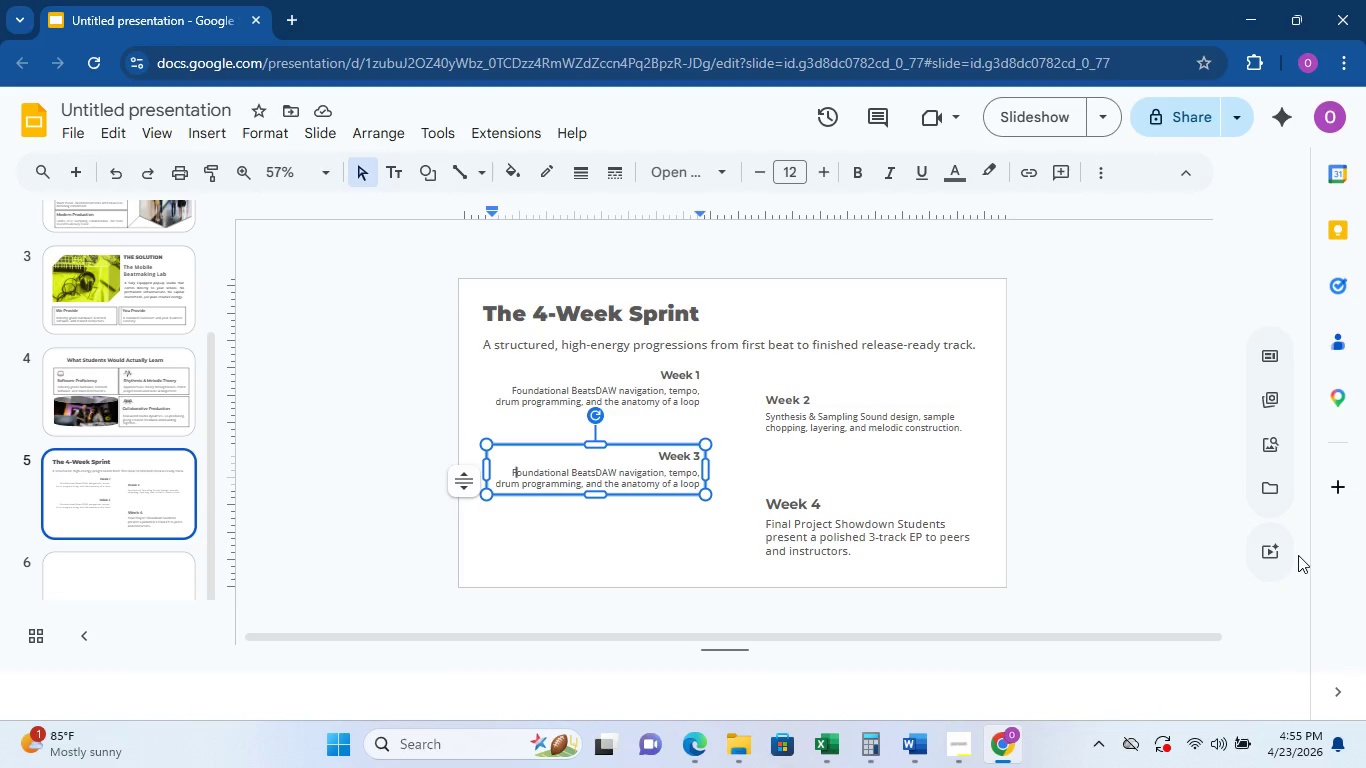 
key(ArrowLeft)
 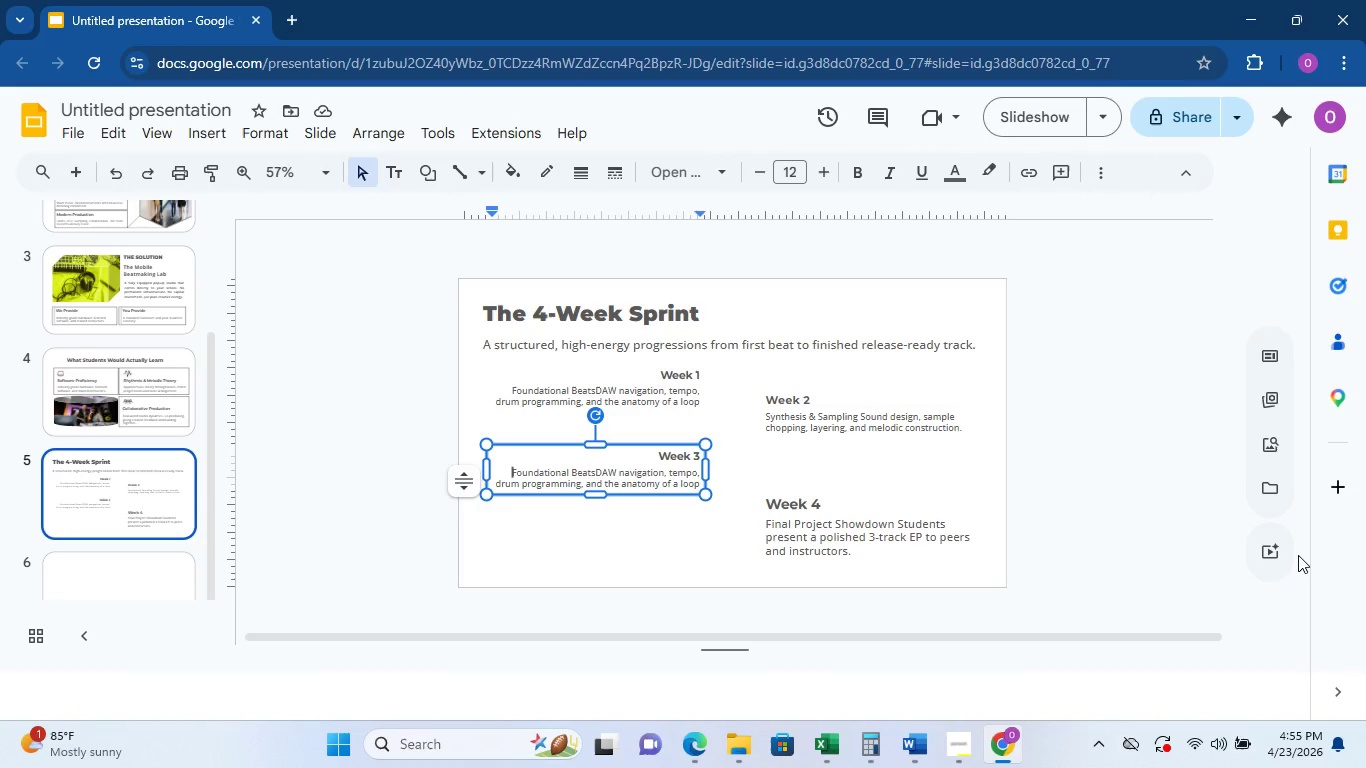 
key(ArrowLeft)
 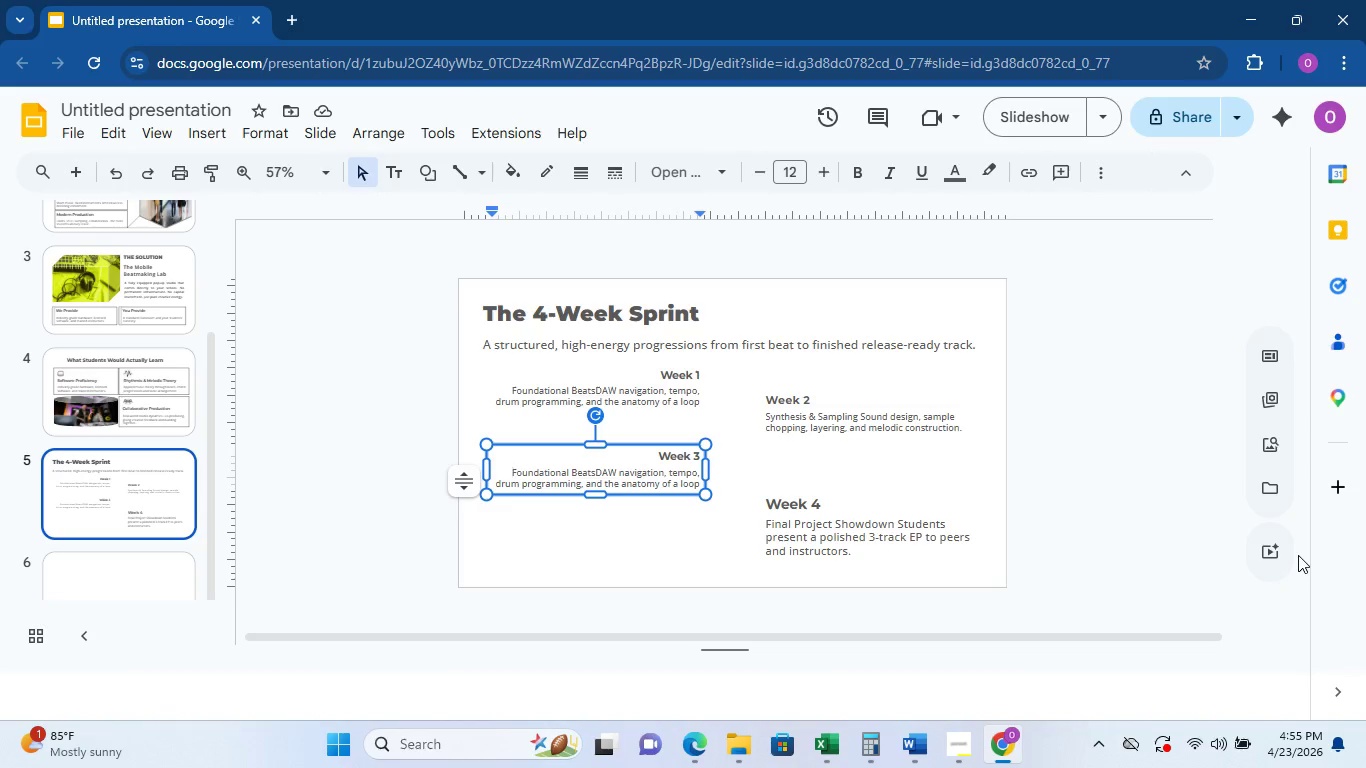 
key(Shift+ArrowDown)
 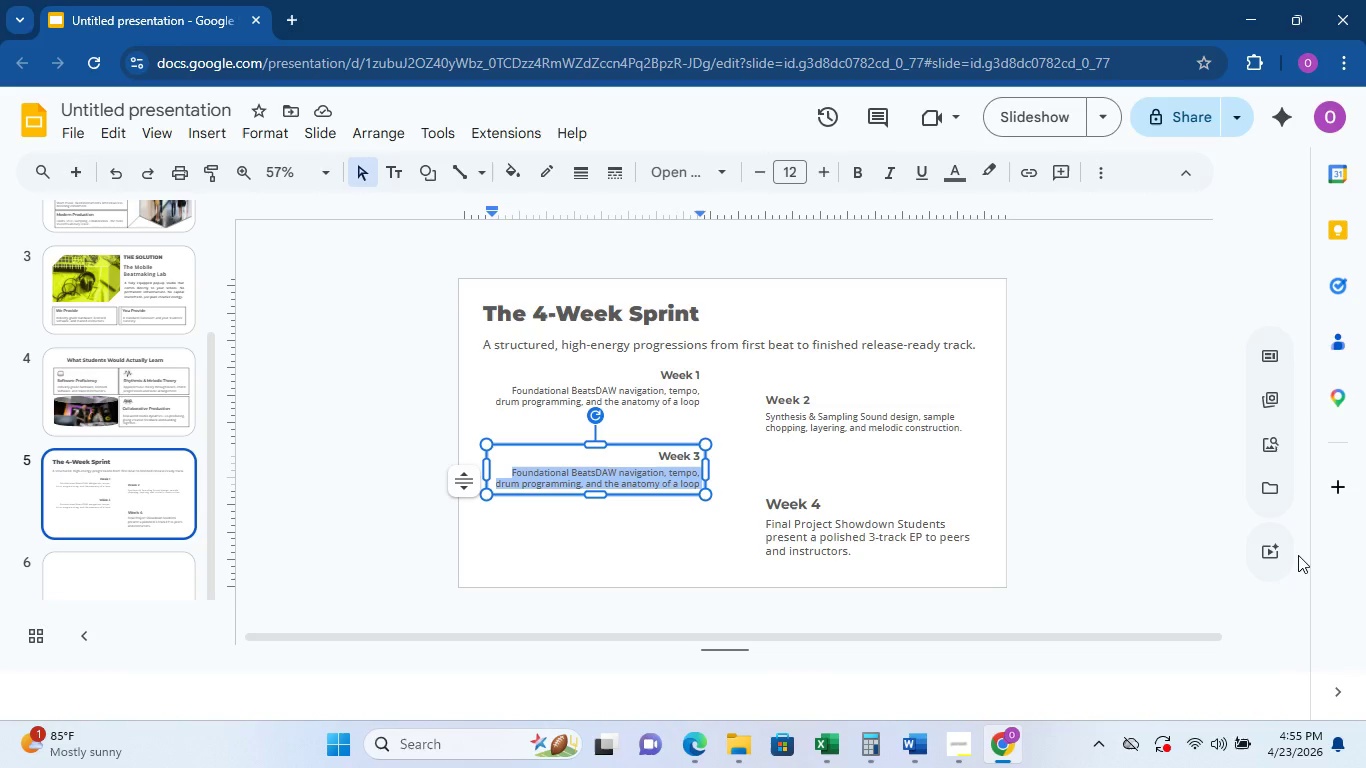 
key(Shift+ArrowDown)
 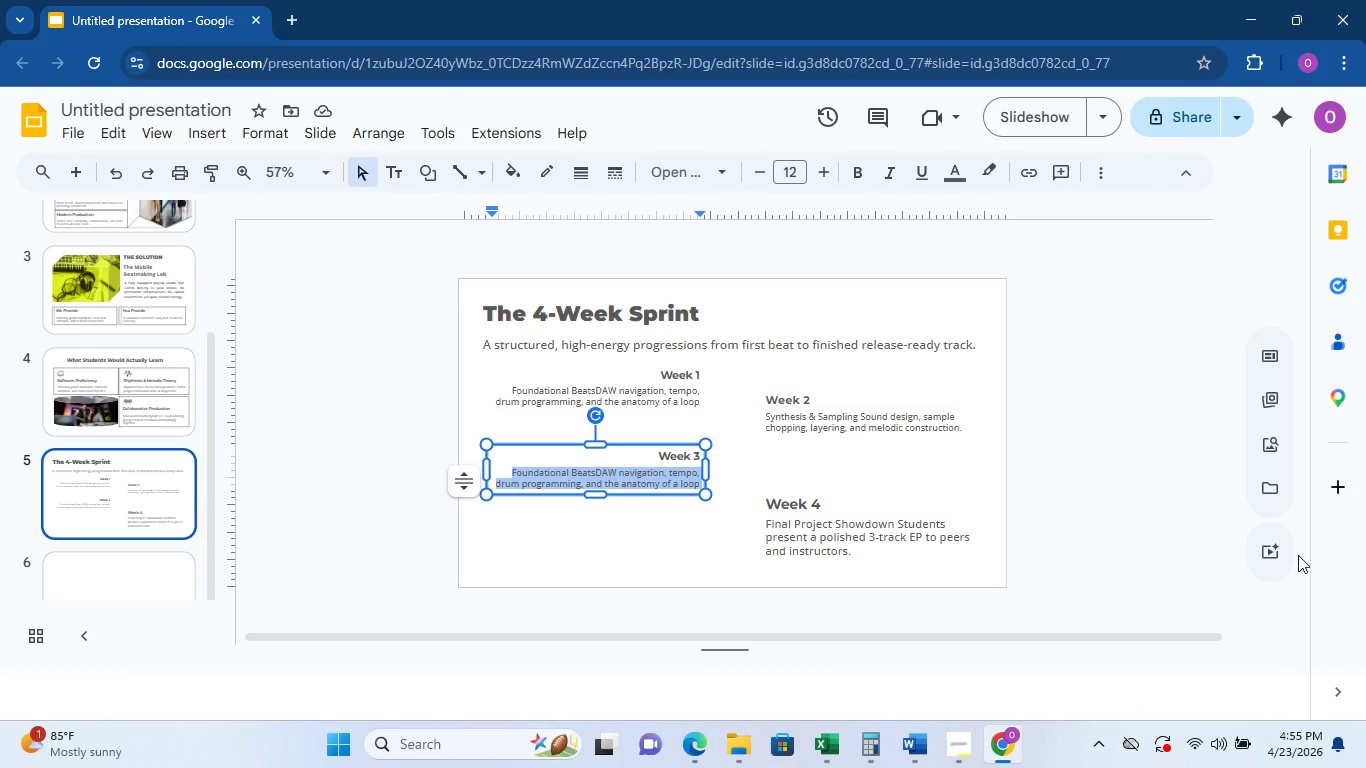 
type(a)
key(Backspace)
type(Arrangement & m)
key(Backspace)
type(Mixing Song s)
key(Backspace)
type(Structure, EQ, compression, and)
 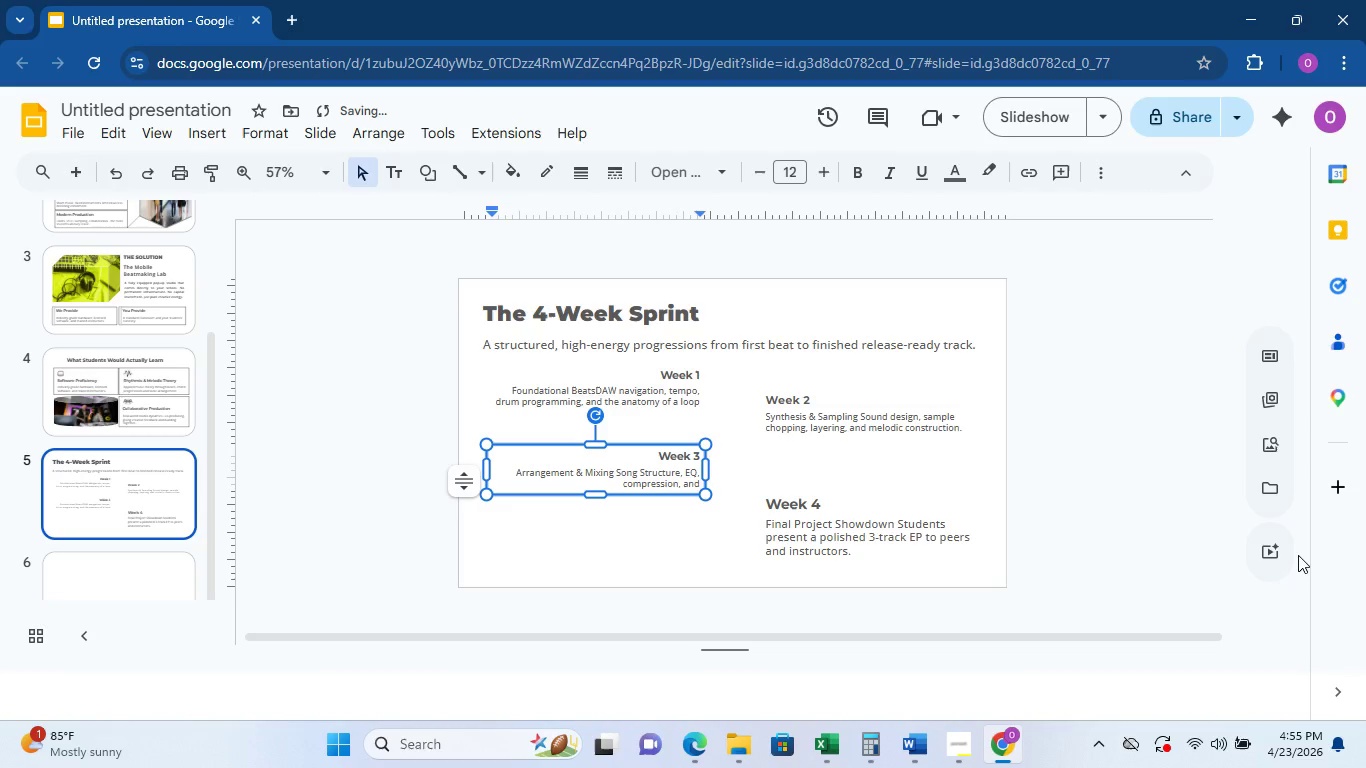 
type( spatial effect)
 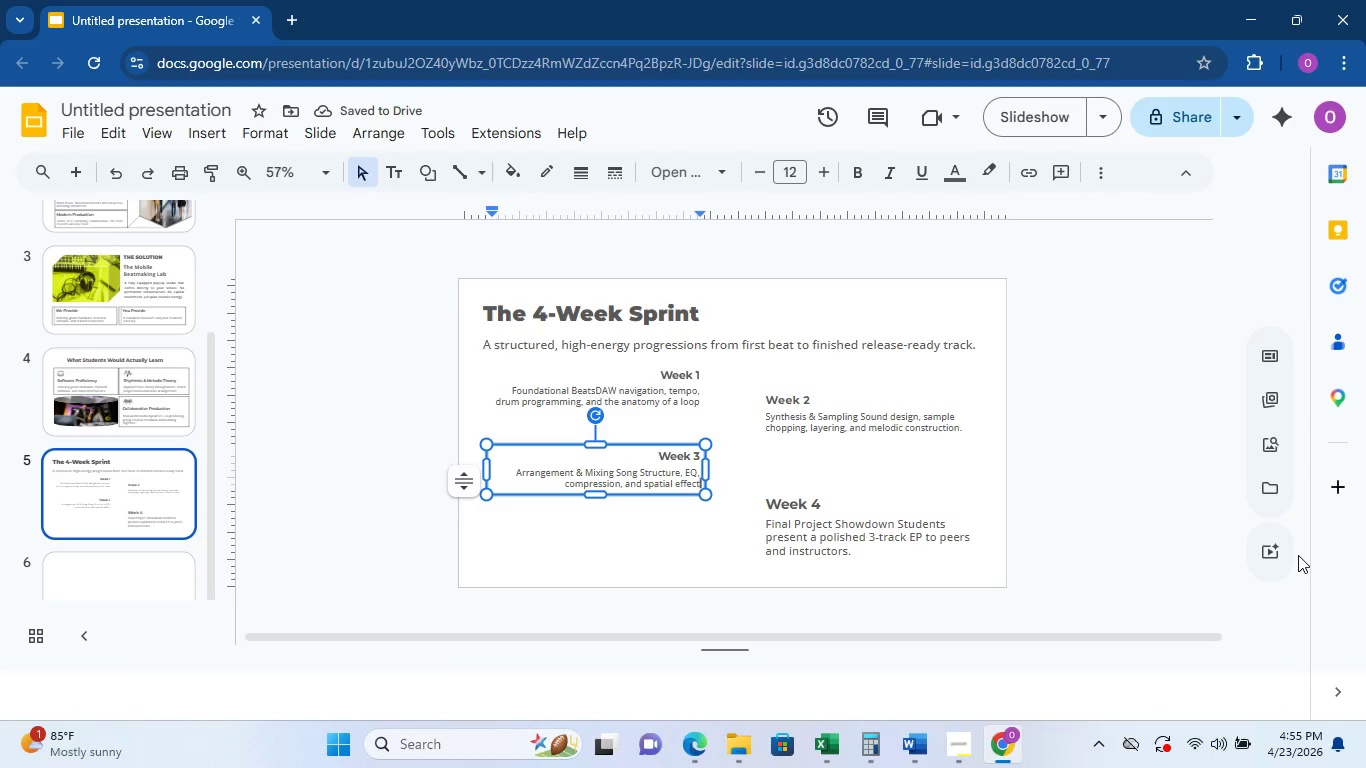 
key(S)
 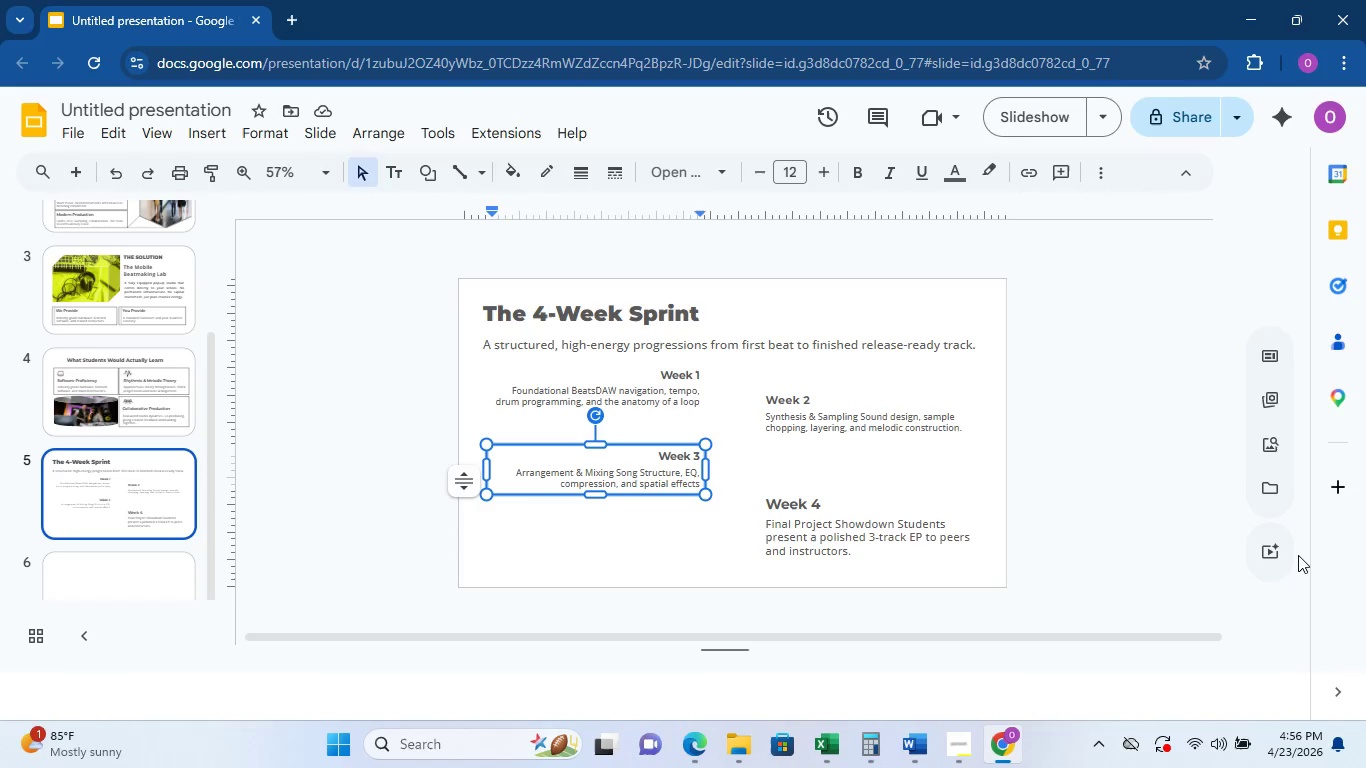 
wait(10.71)
 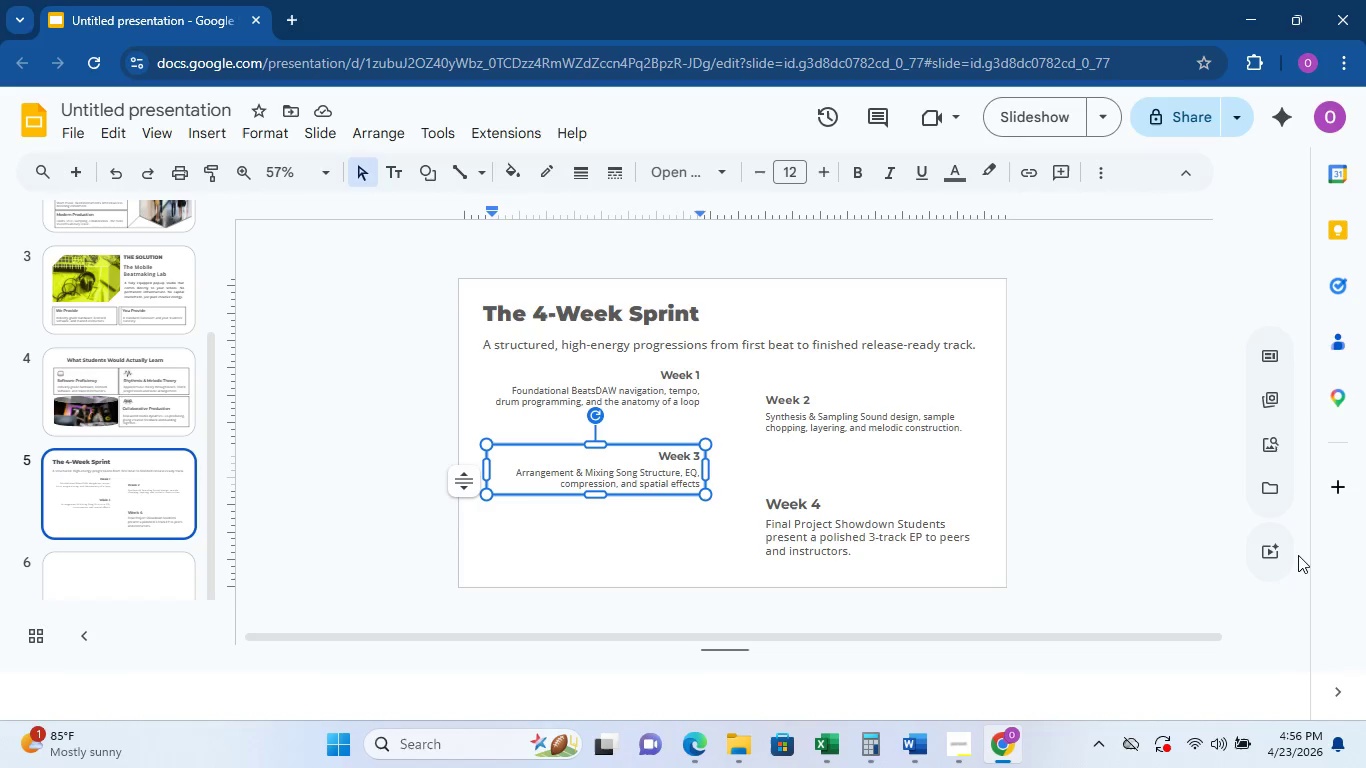 
mouse_move([797, 464])
 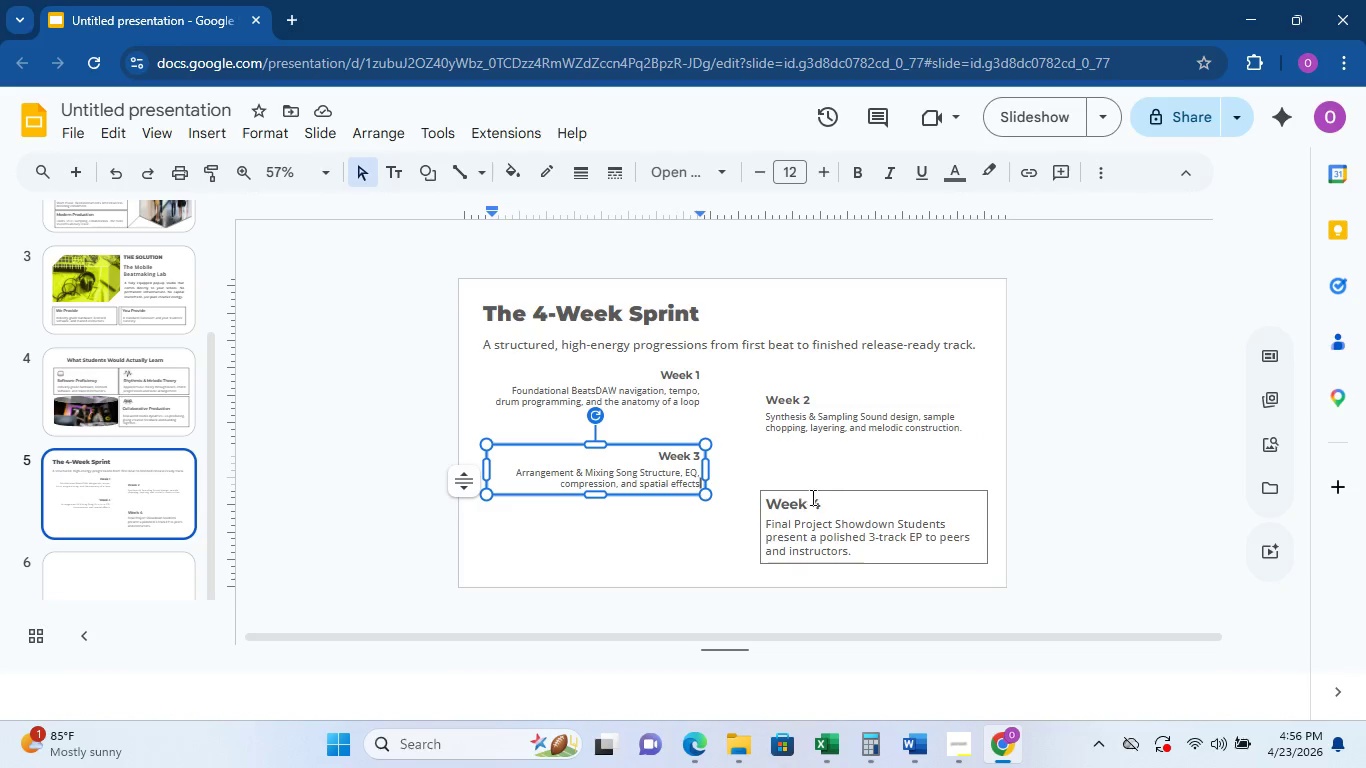 
left_click([810, 523])
 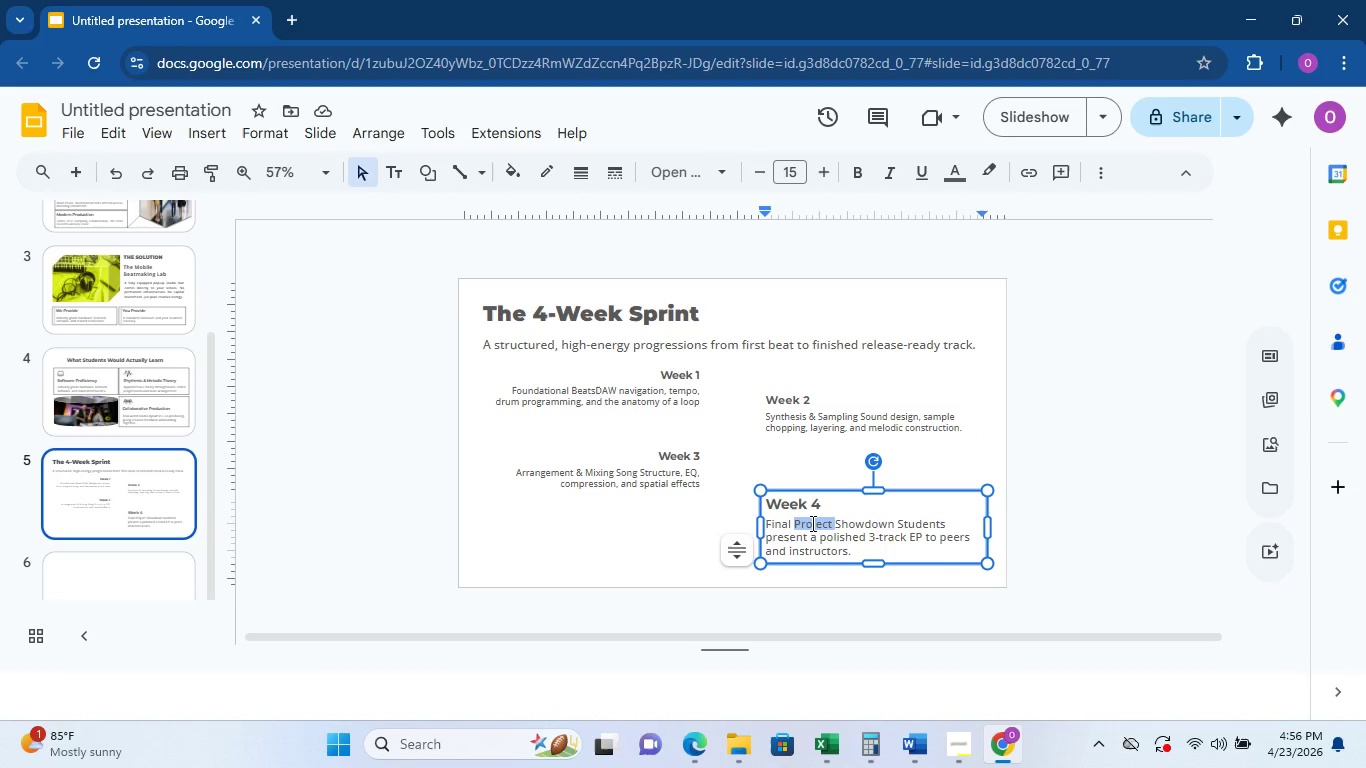 
double_click([811, 523])
 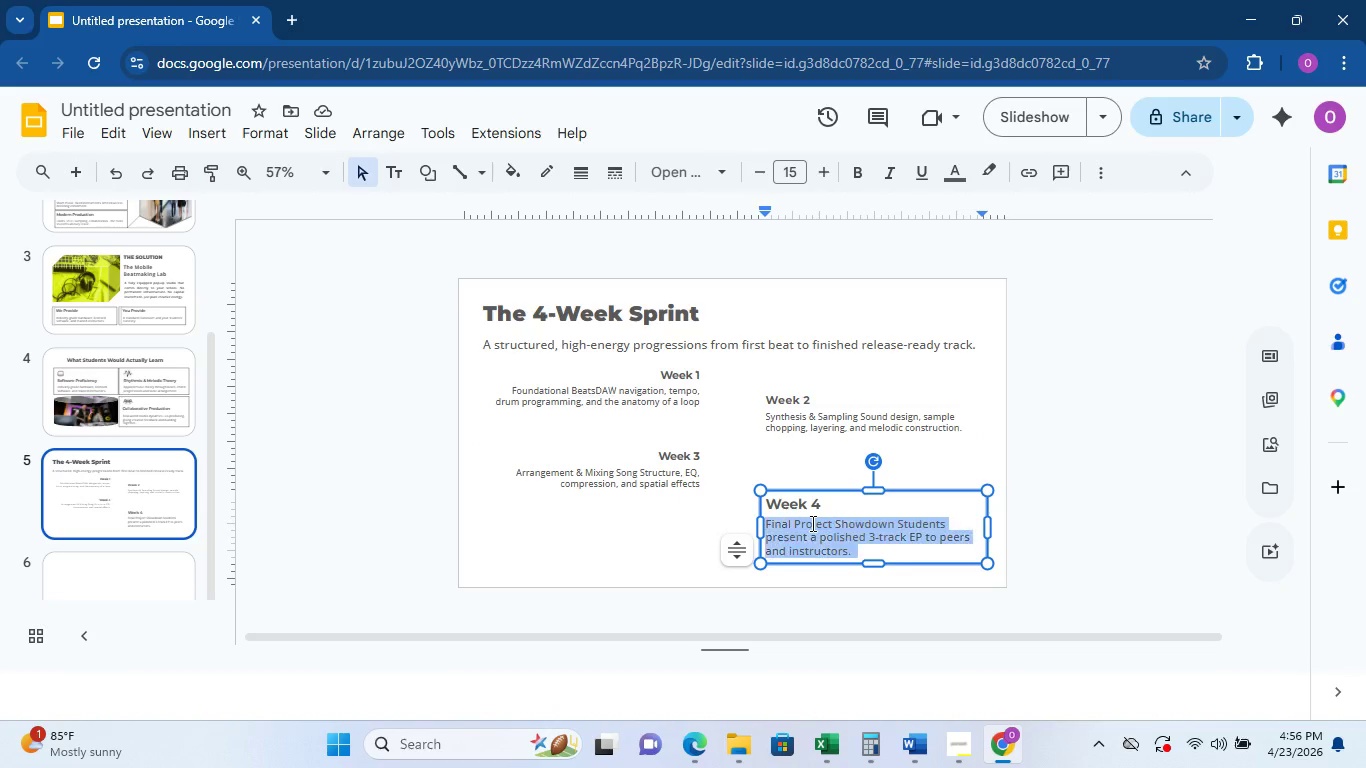 
triple_click([811, 523])
 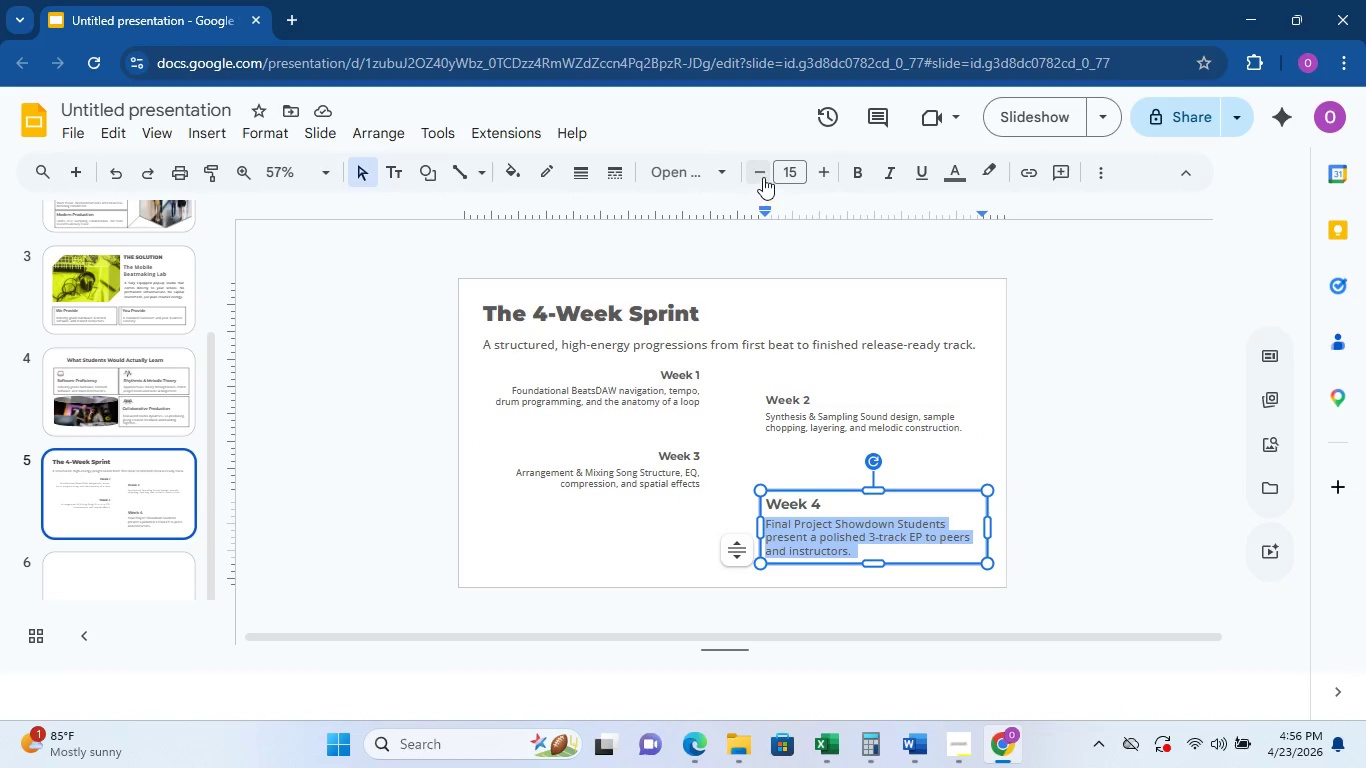 
double_click([763, 177])
 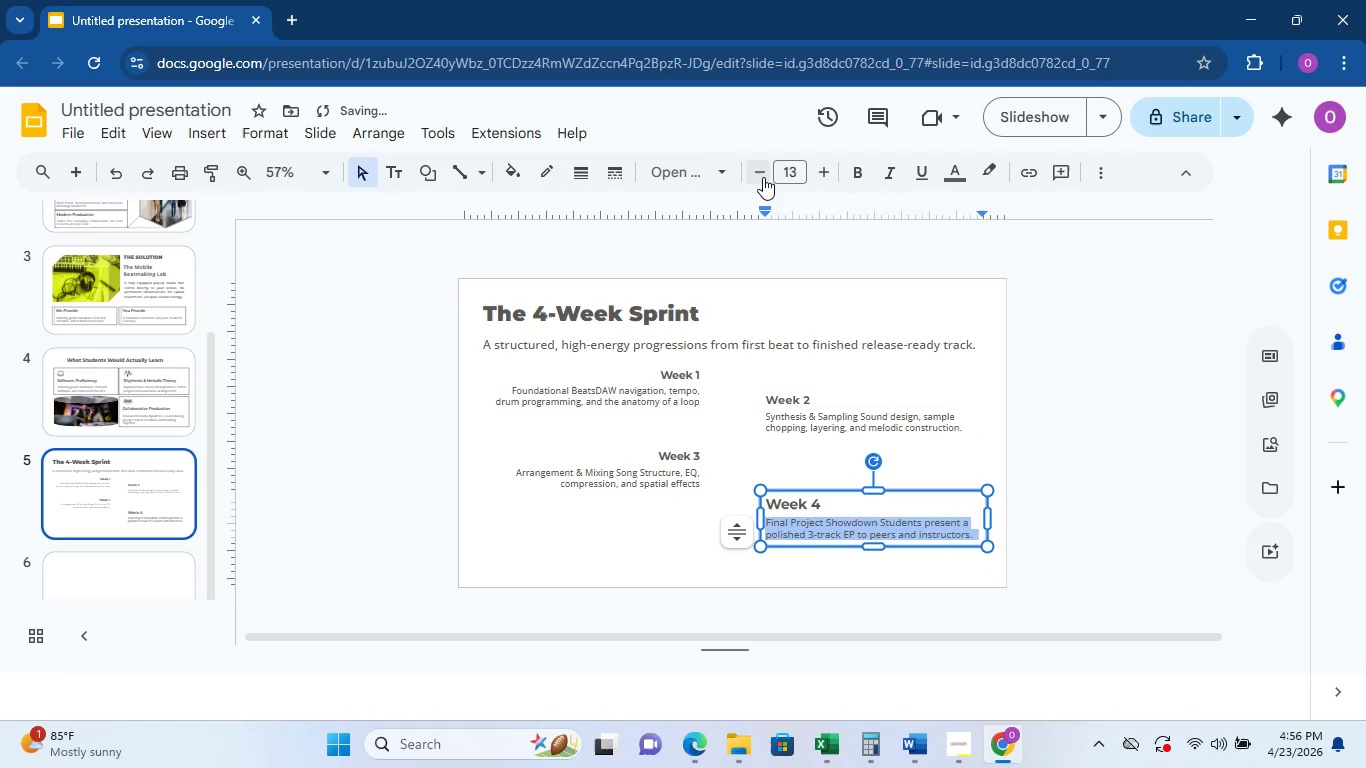 
triple_click([763, 177])
 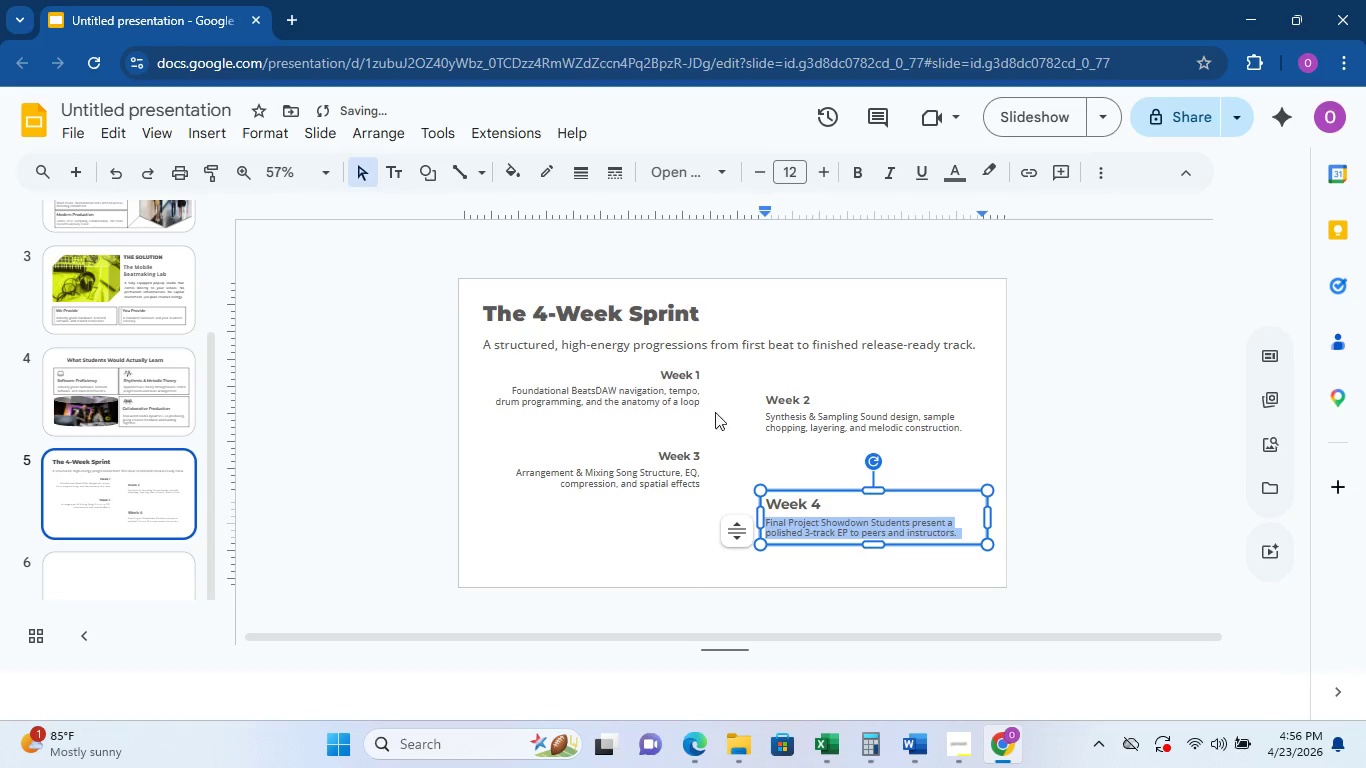 
left_click([673, 465])
 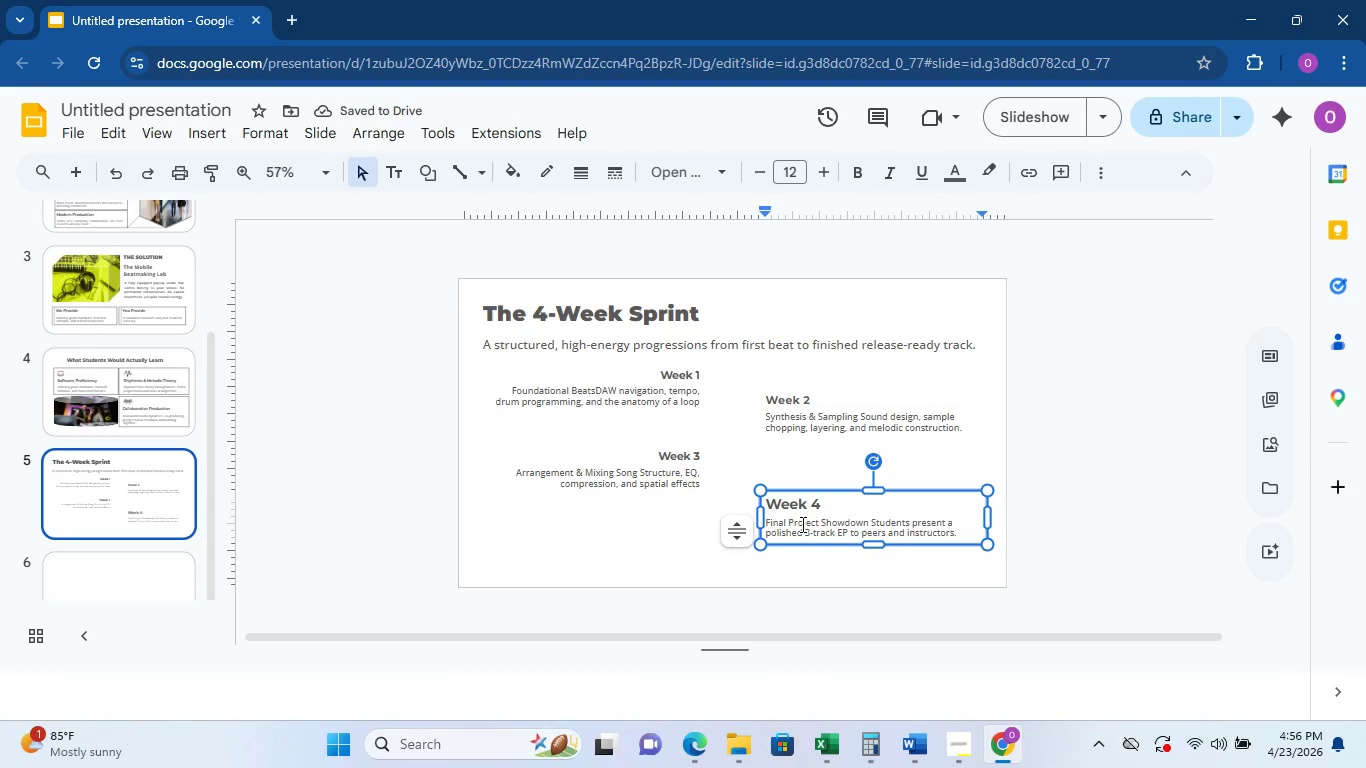 
left_click([811, 500])
 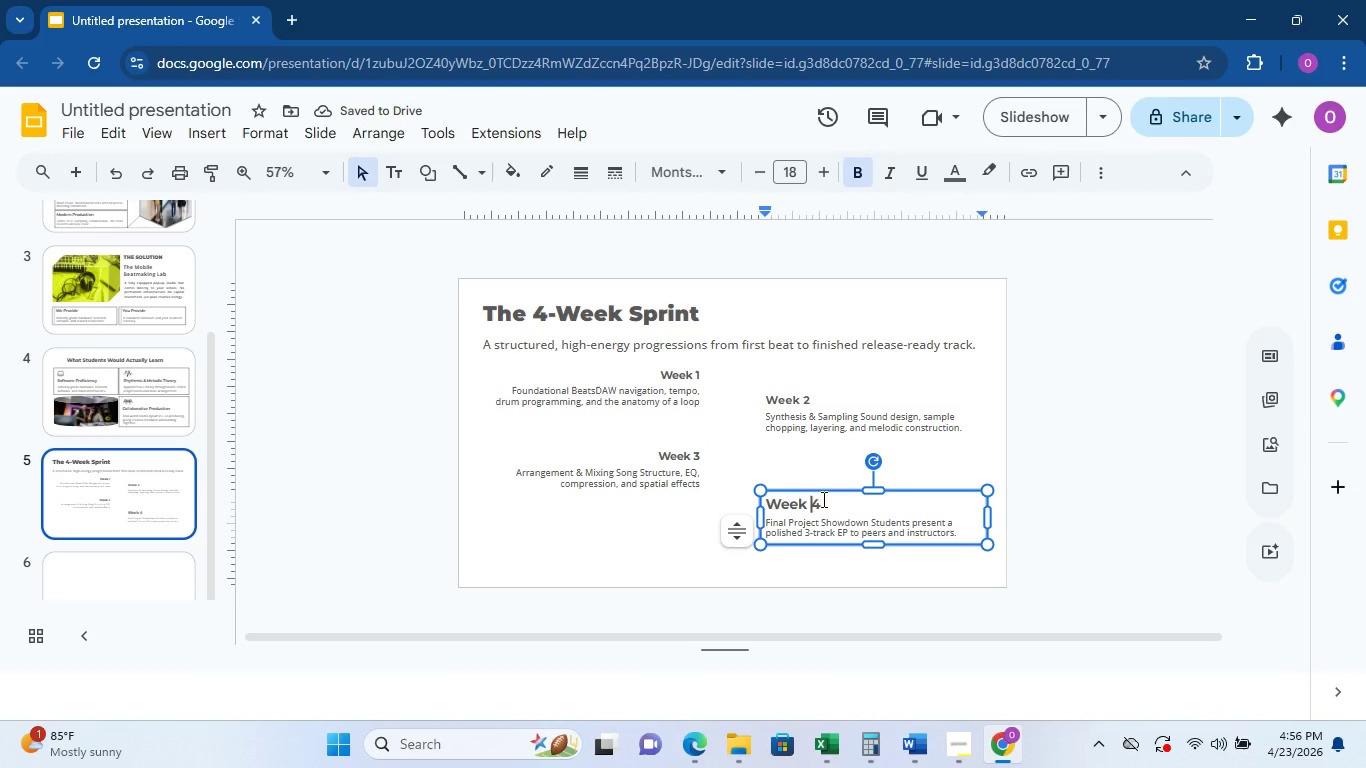 
left_click_drag(start_coordinate=[824, 499], to_coordinate=[745, 499])
 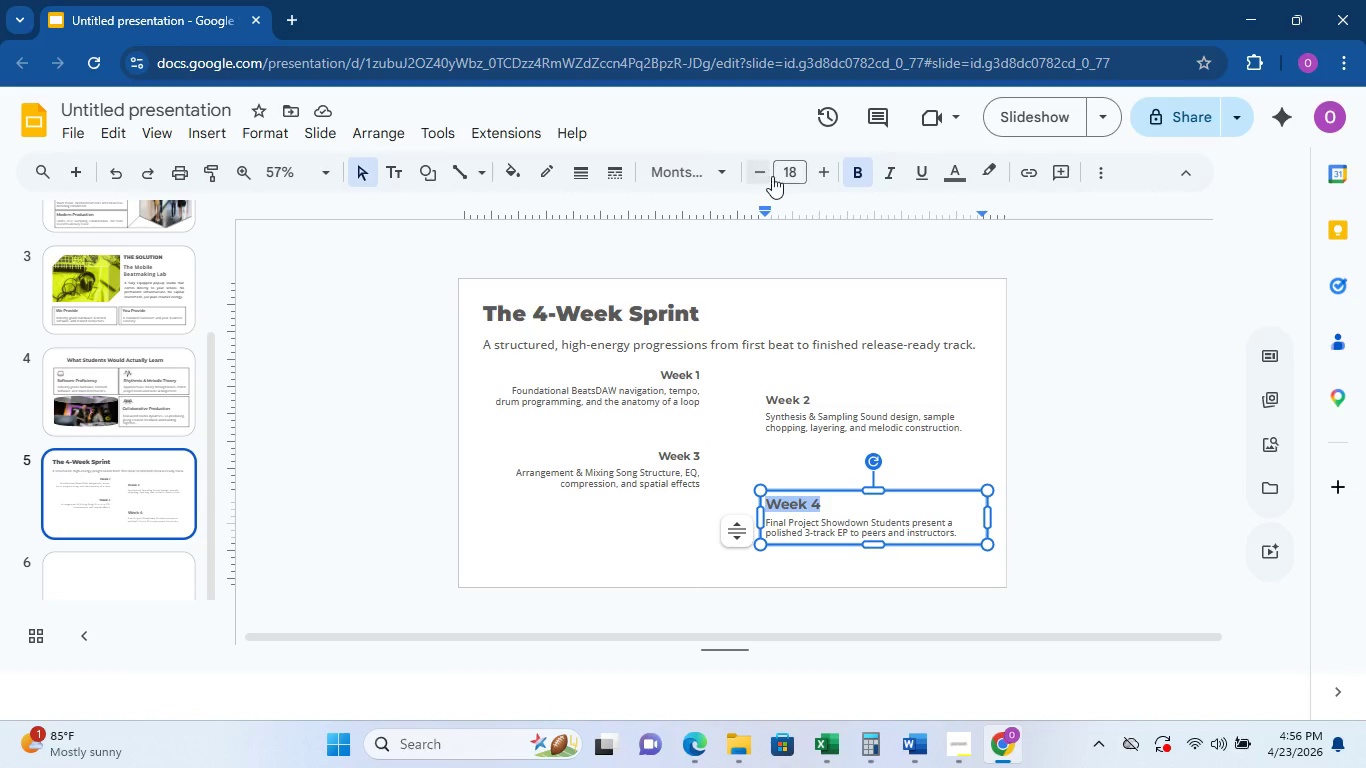 
double_click([772, 176])
 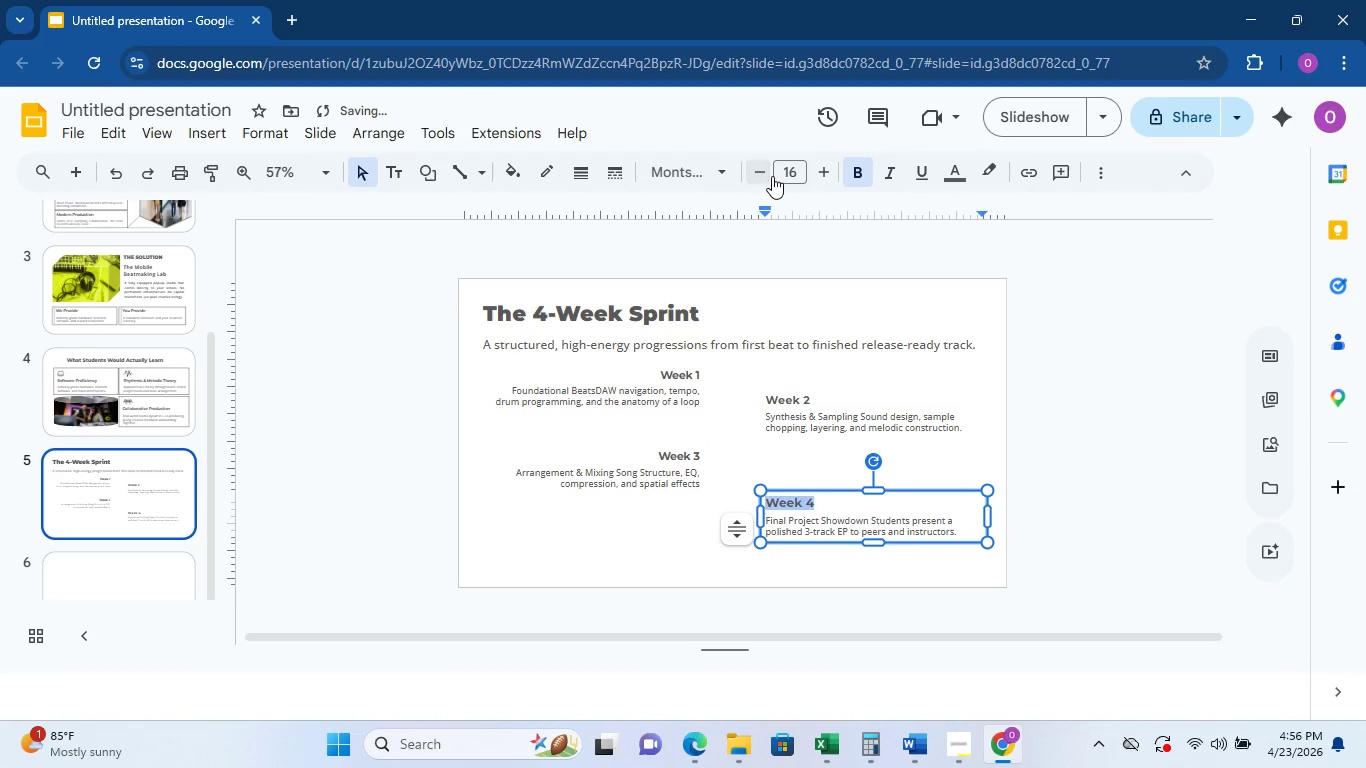 
triple_click([772, 176])
 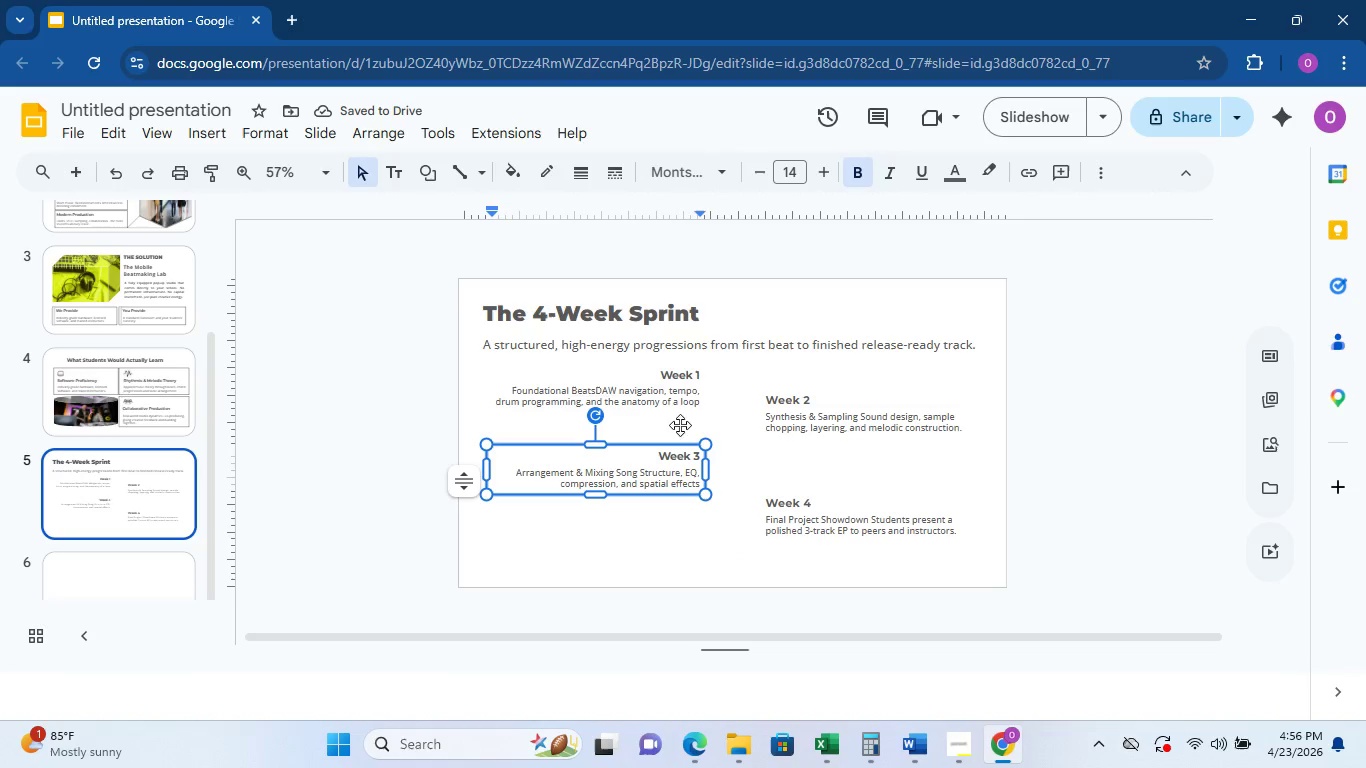 
left_click([770, 501])
 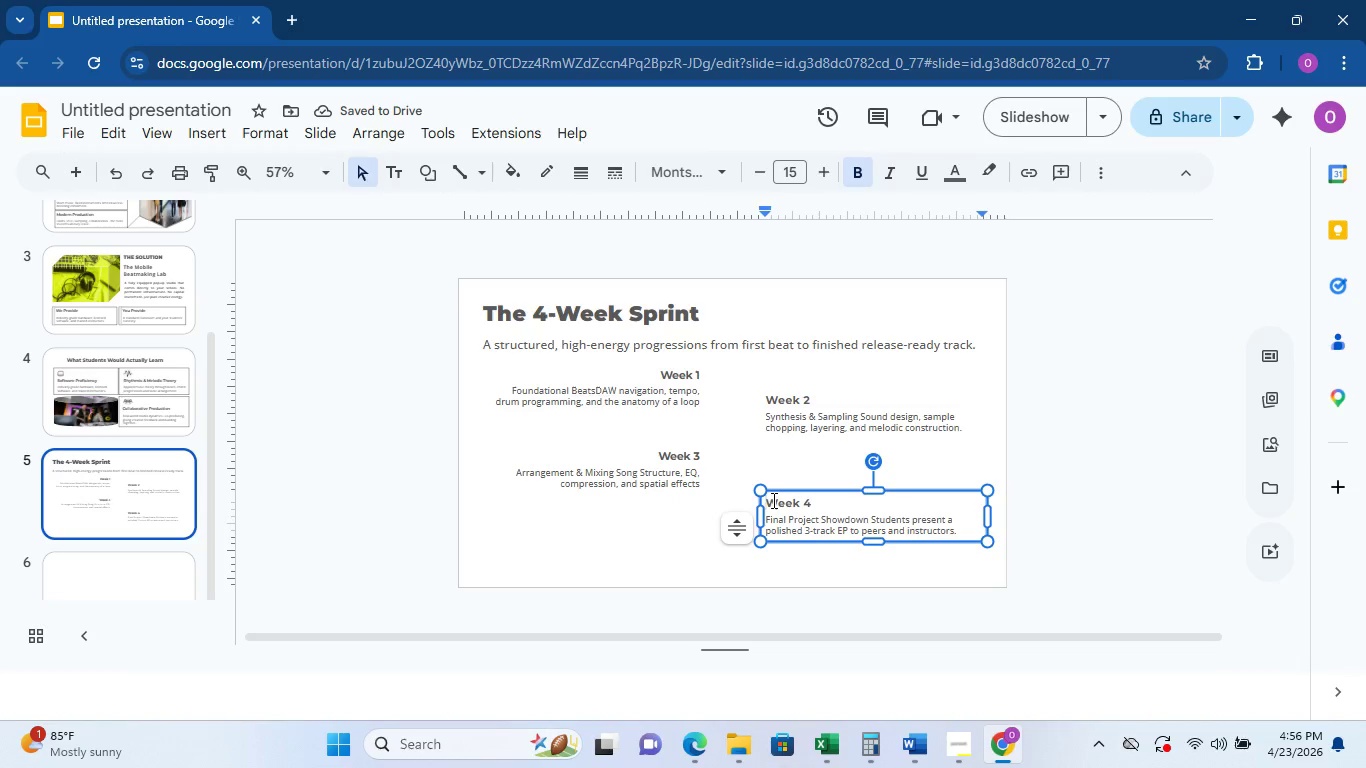 
left_click([786, 503])
 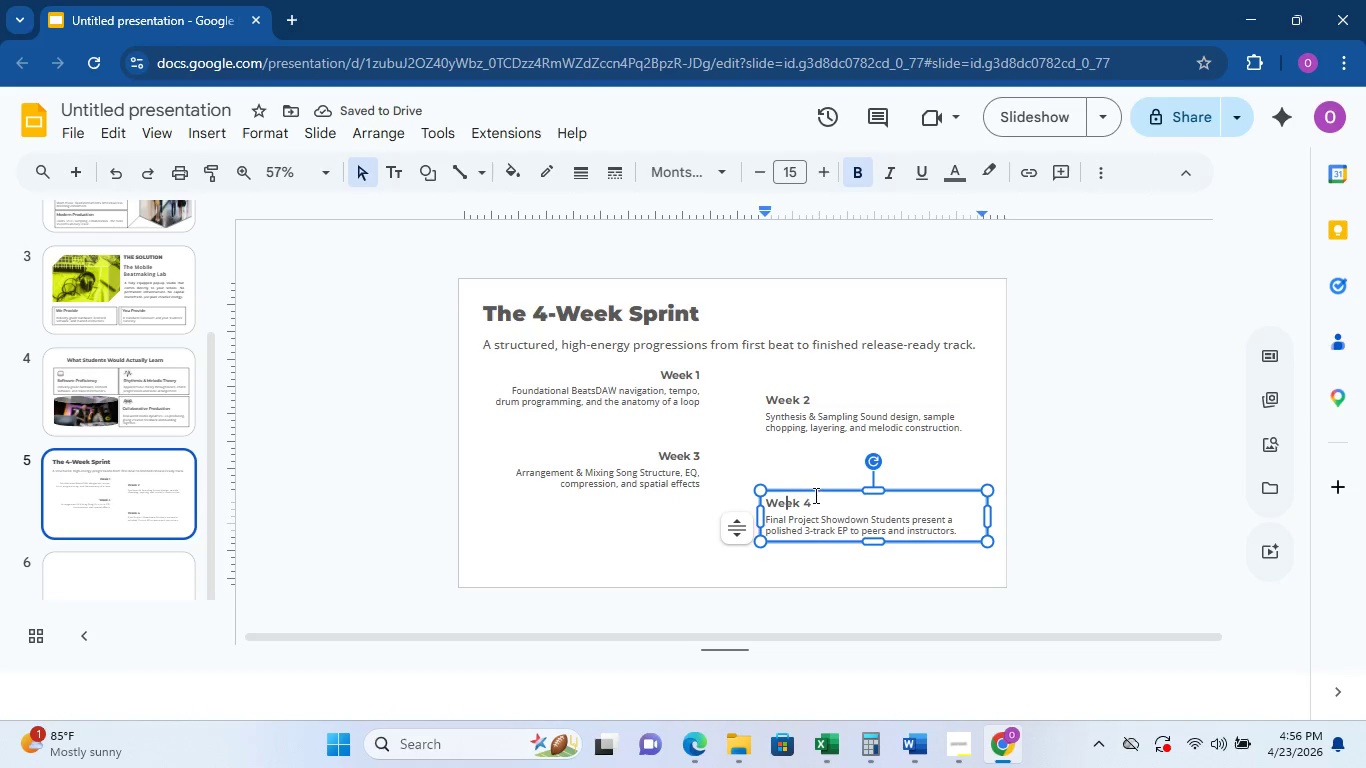 
left_click_drag(start_coordinate=[814, 495], to_coordinate=[756, 488])
 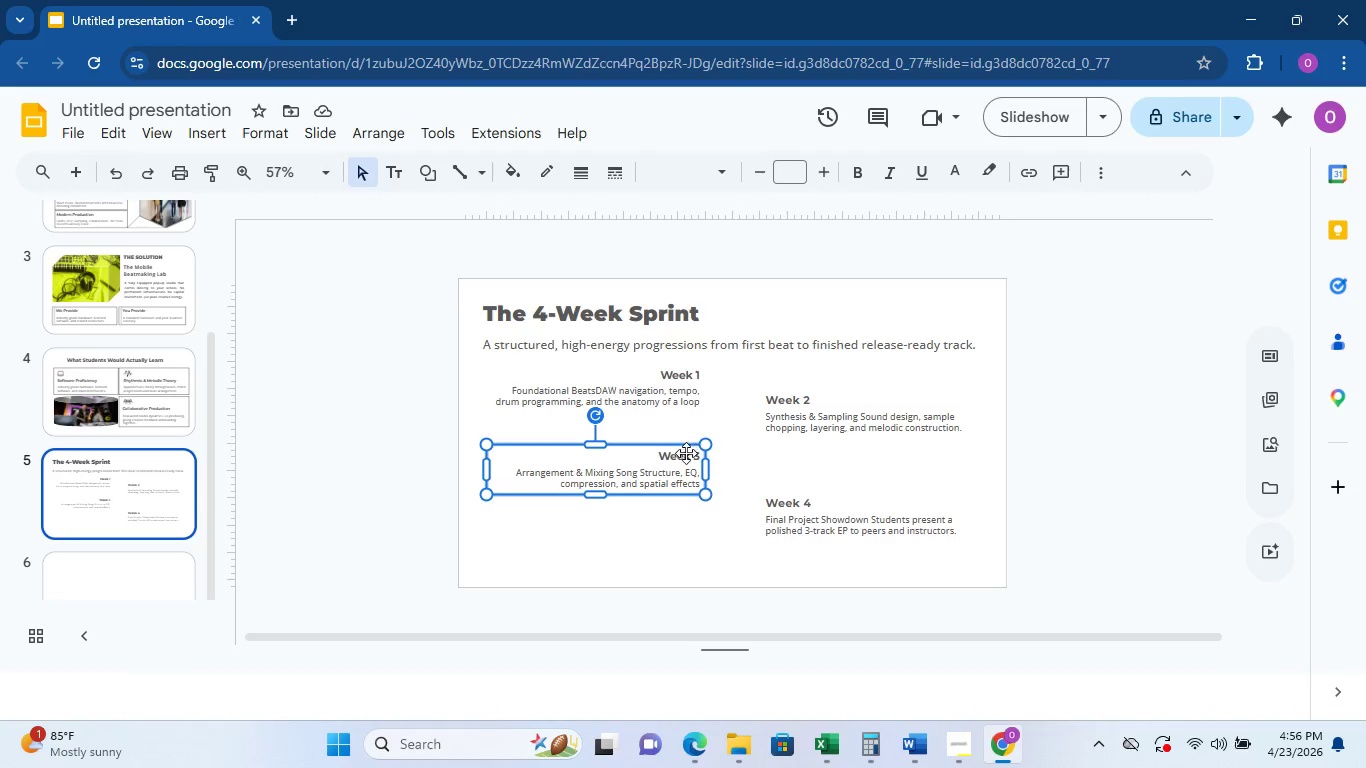 
double_click([687, 453])
 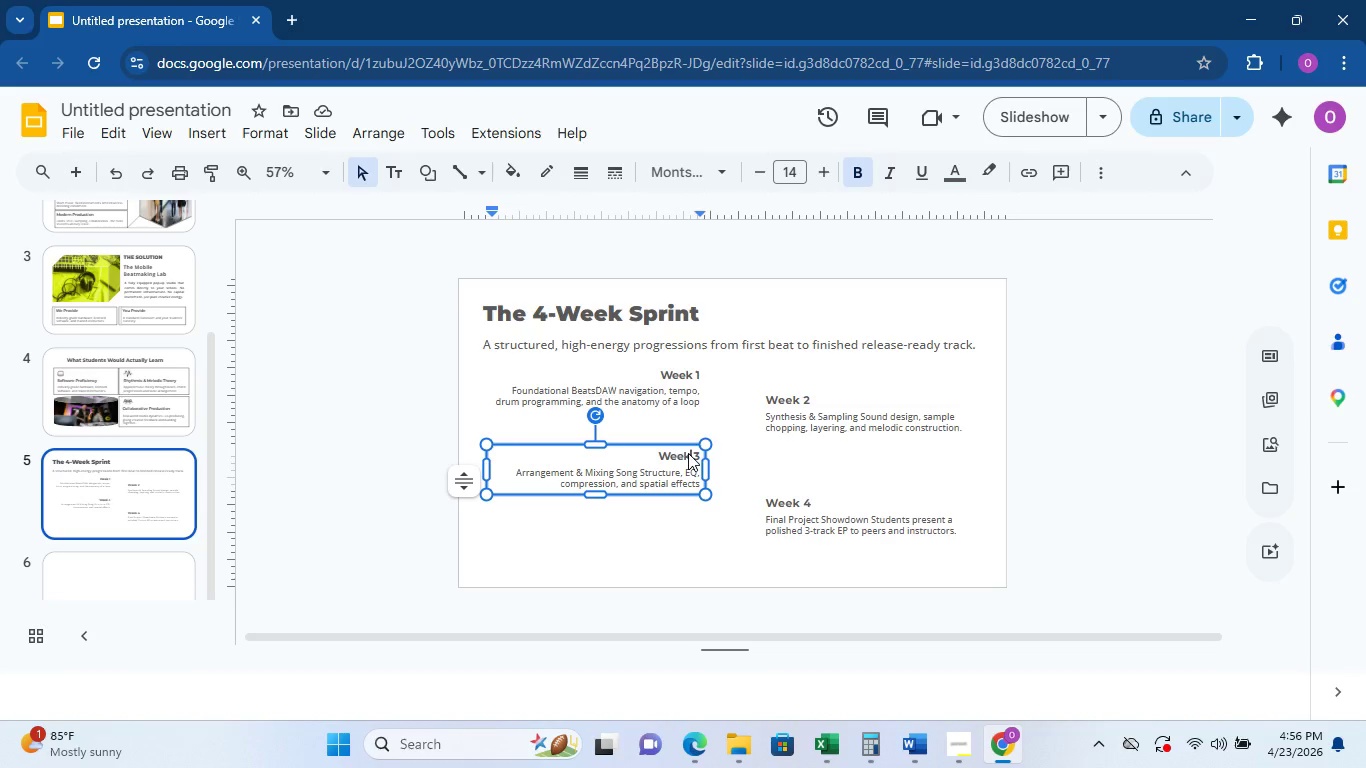 
triple_click([688, 453])
 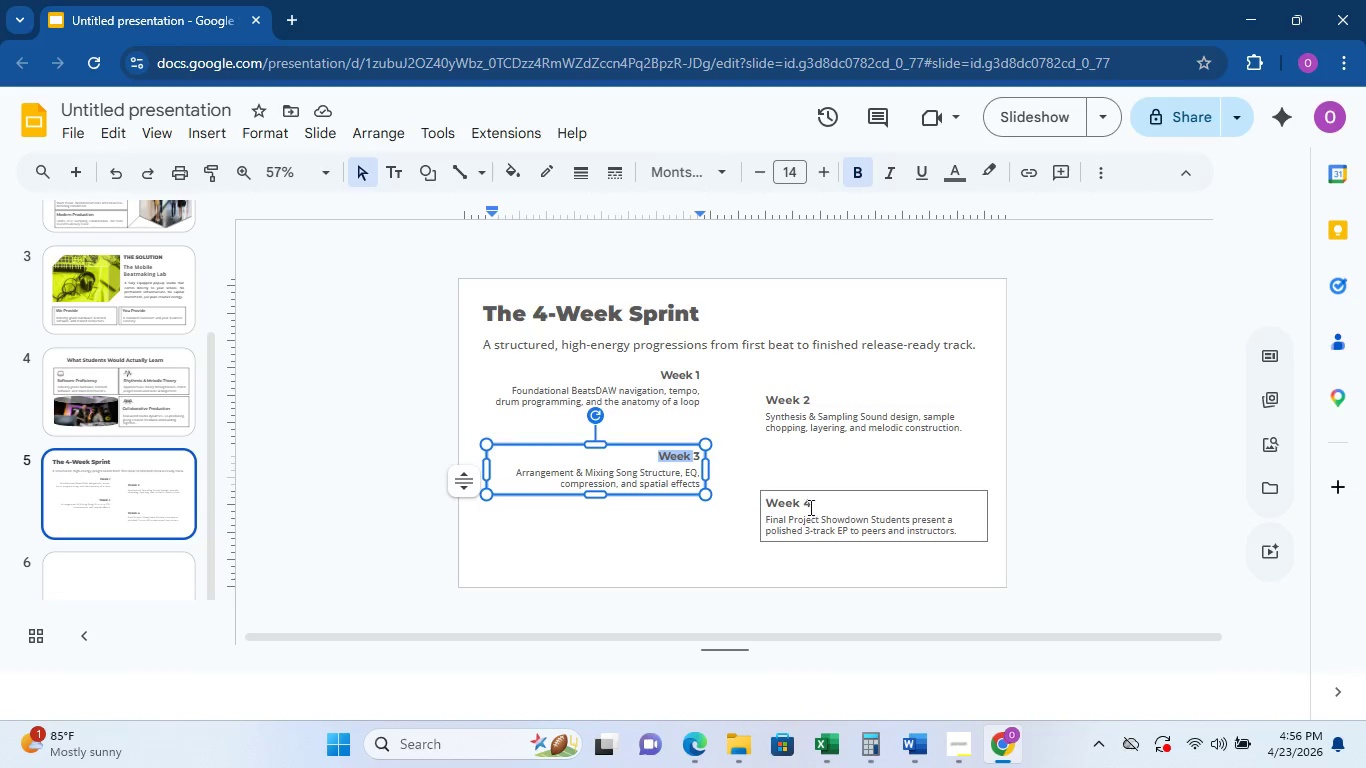 
double_click([804, 503])
 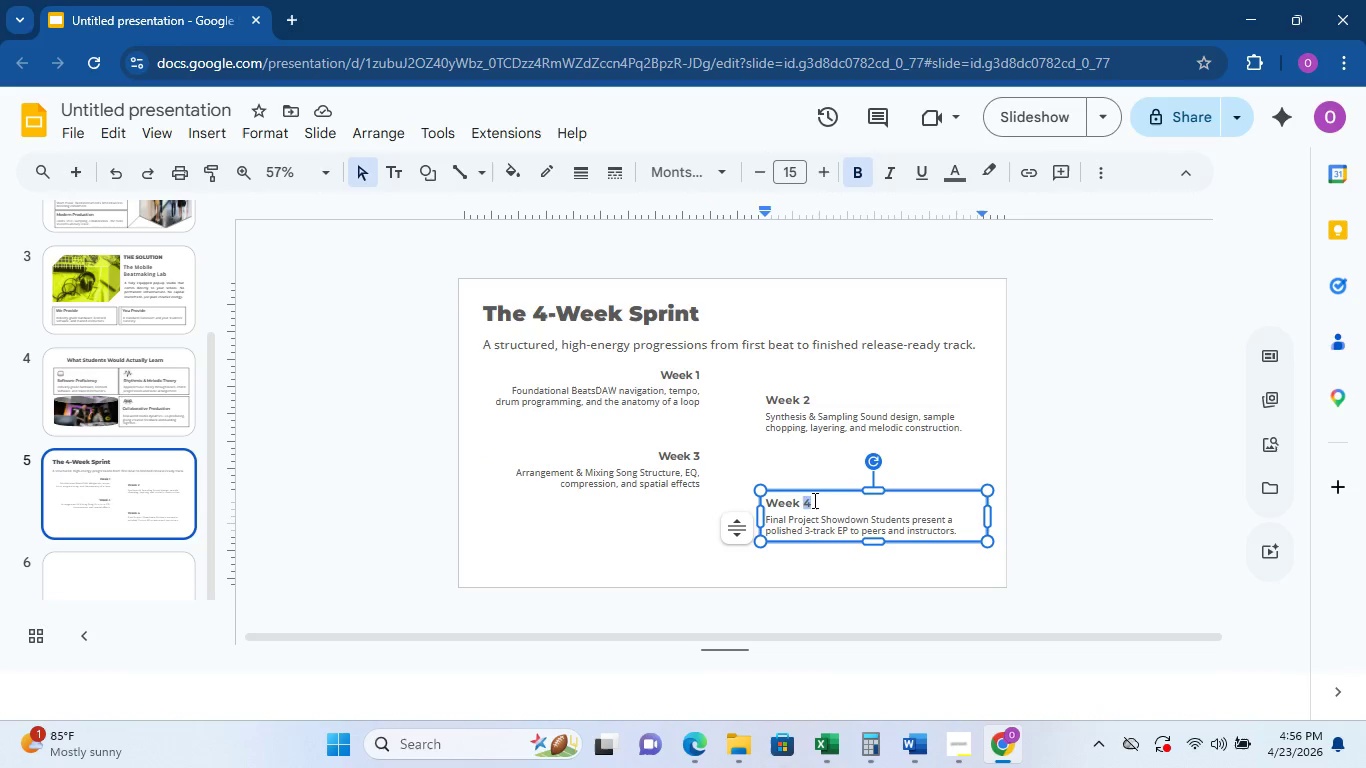 
double_click([813, 500])
 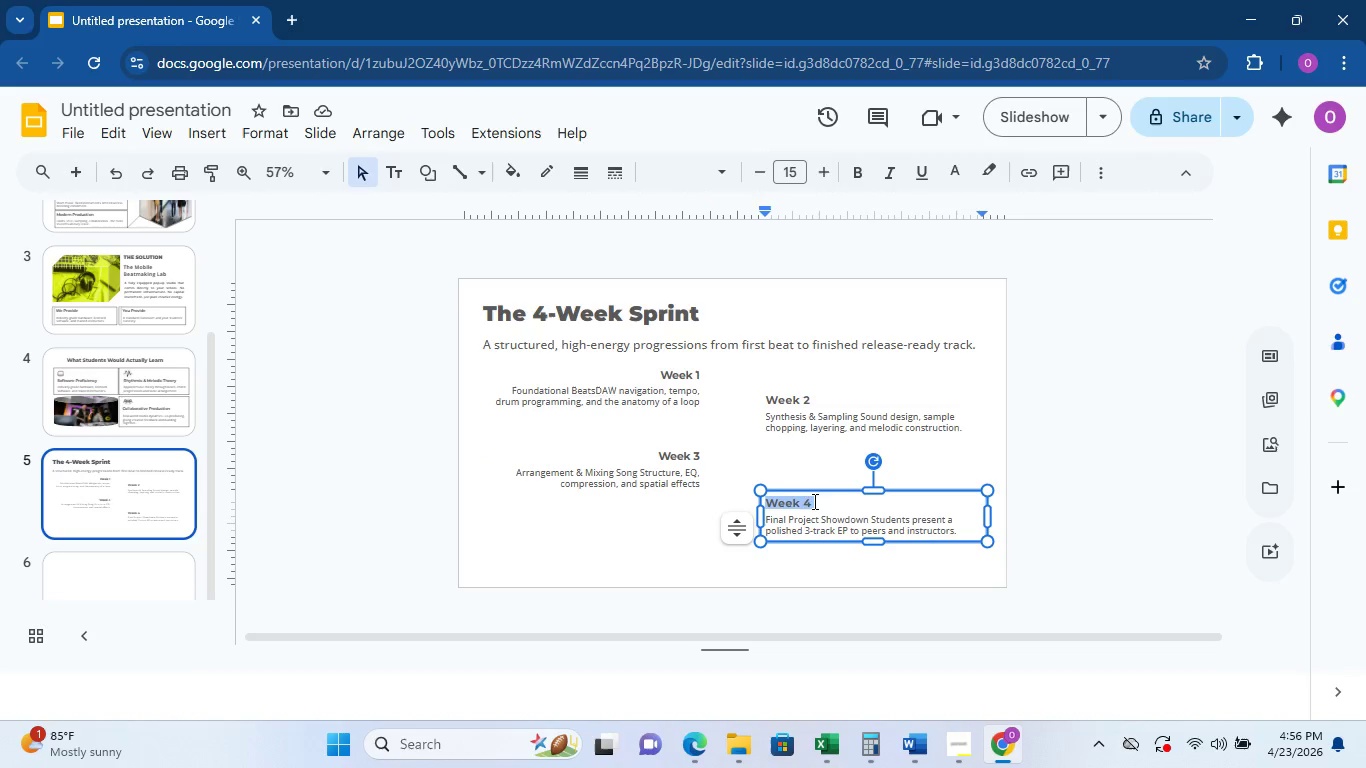 
left_click_drag(start_coordinate=[813, 501], to_coordinate=[751, 490])
 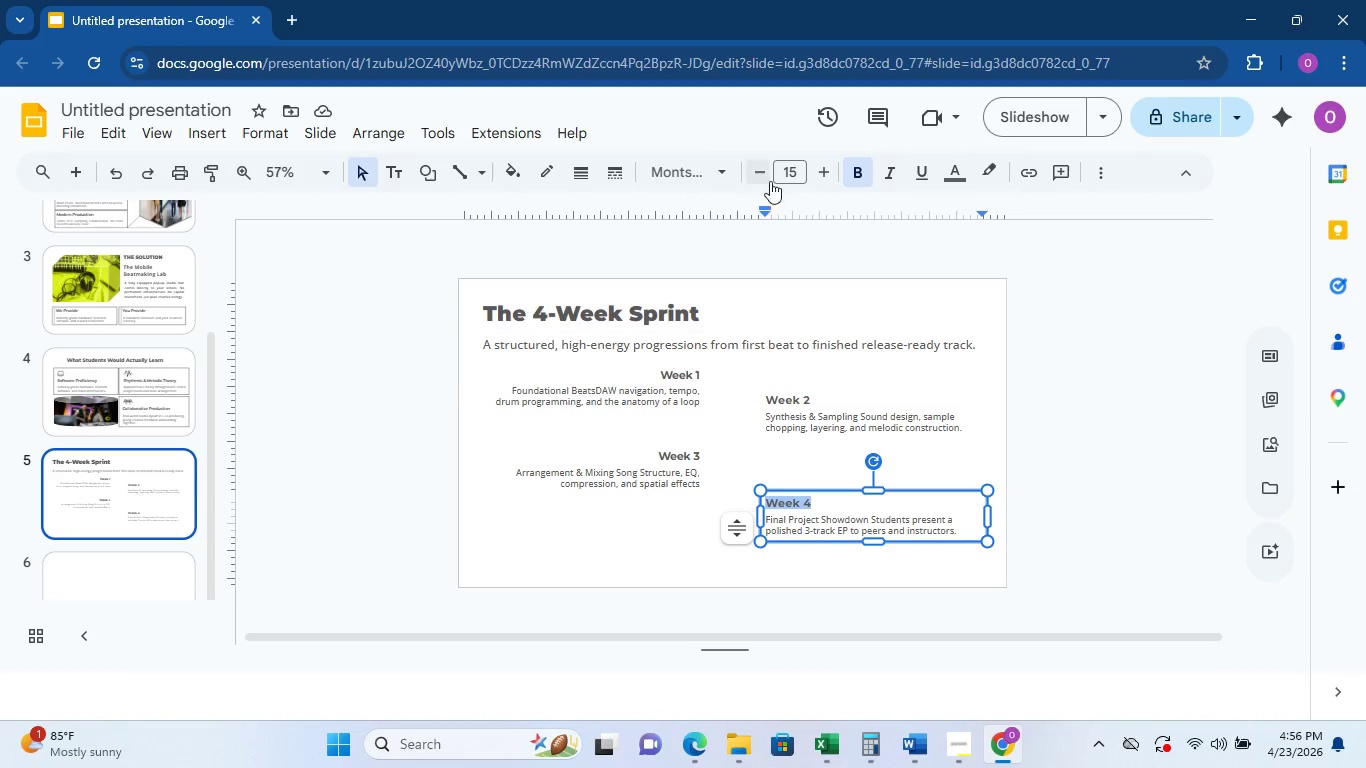 
left_click([765, 174])
 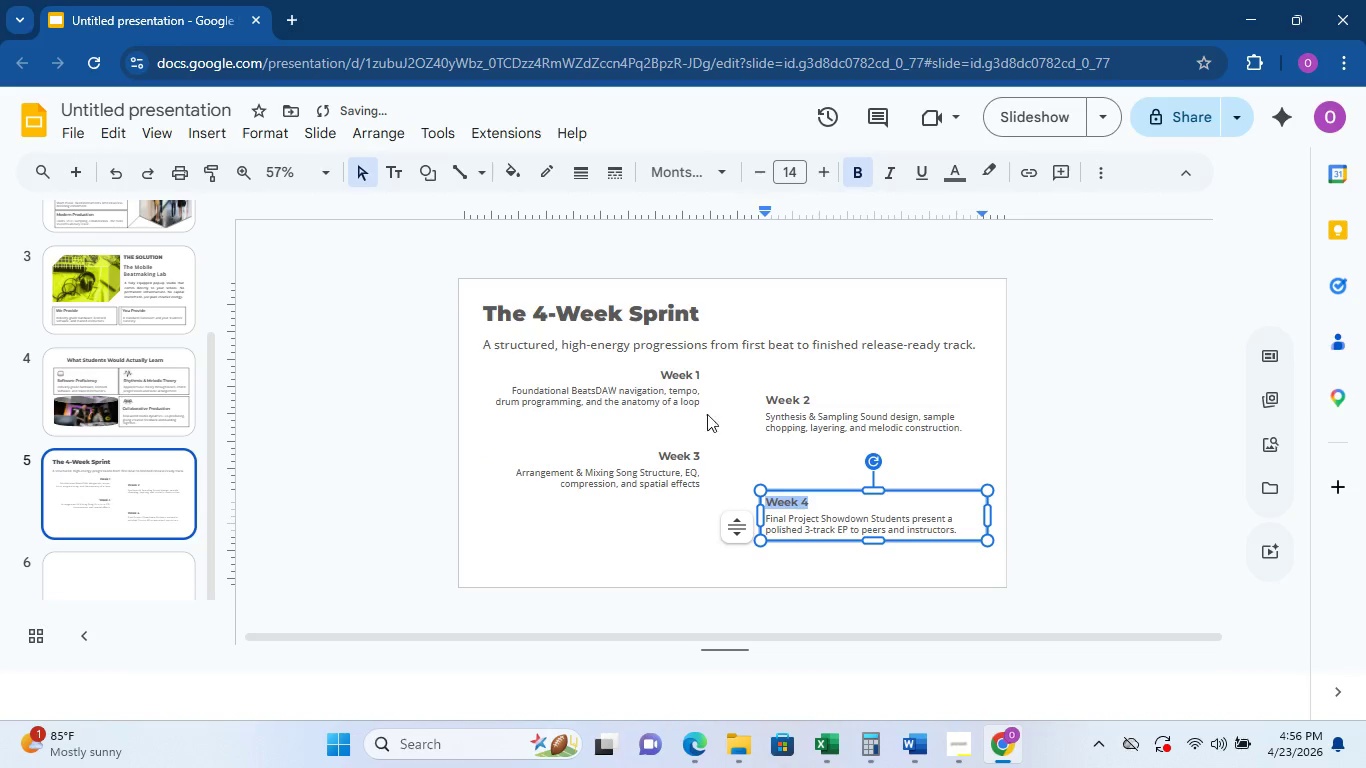 
double_click([687, 463])
 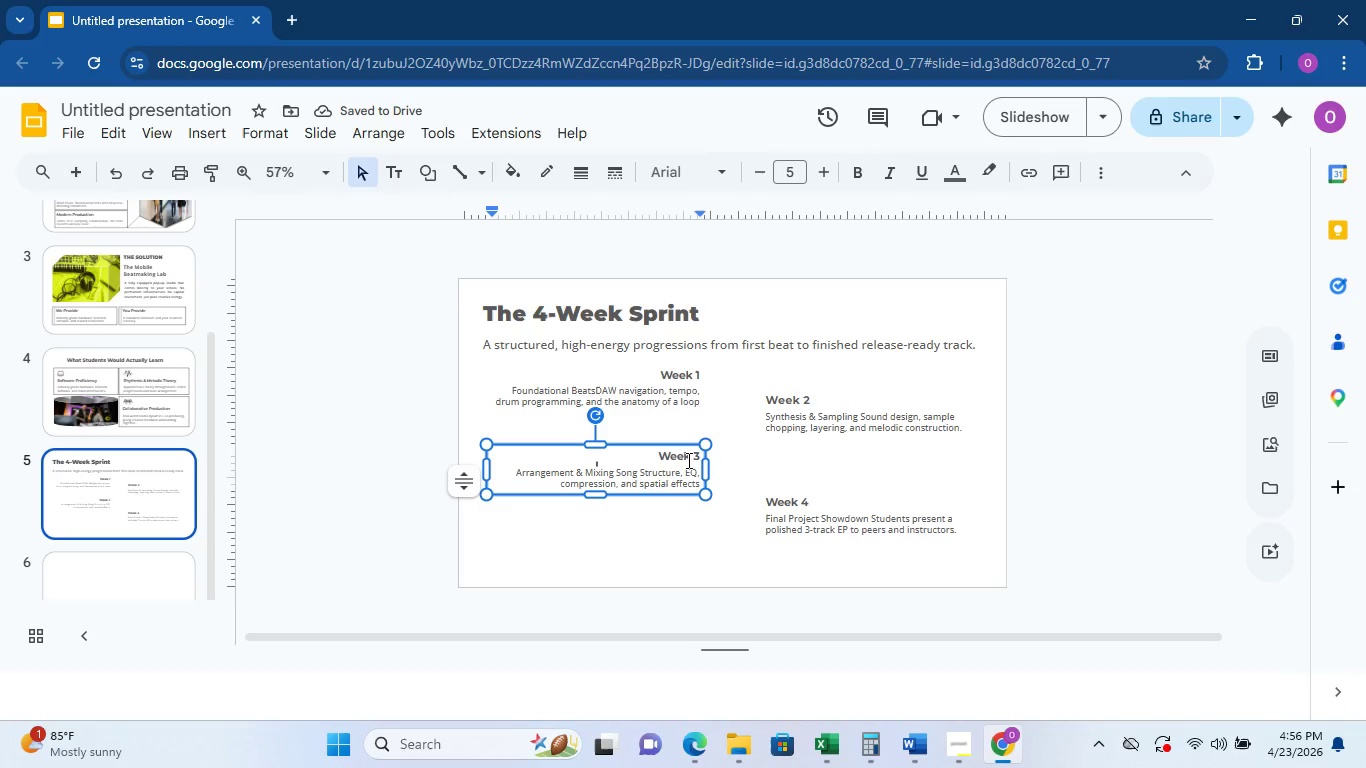 
triple_click([687, 459])
 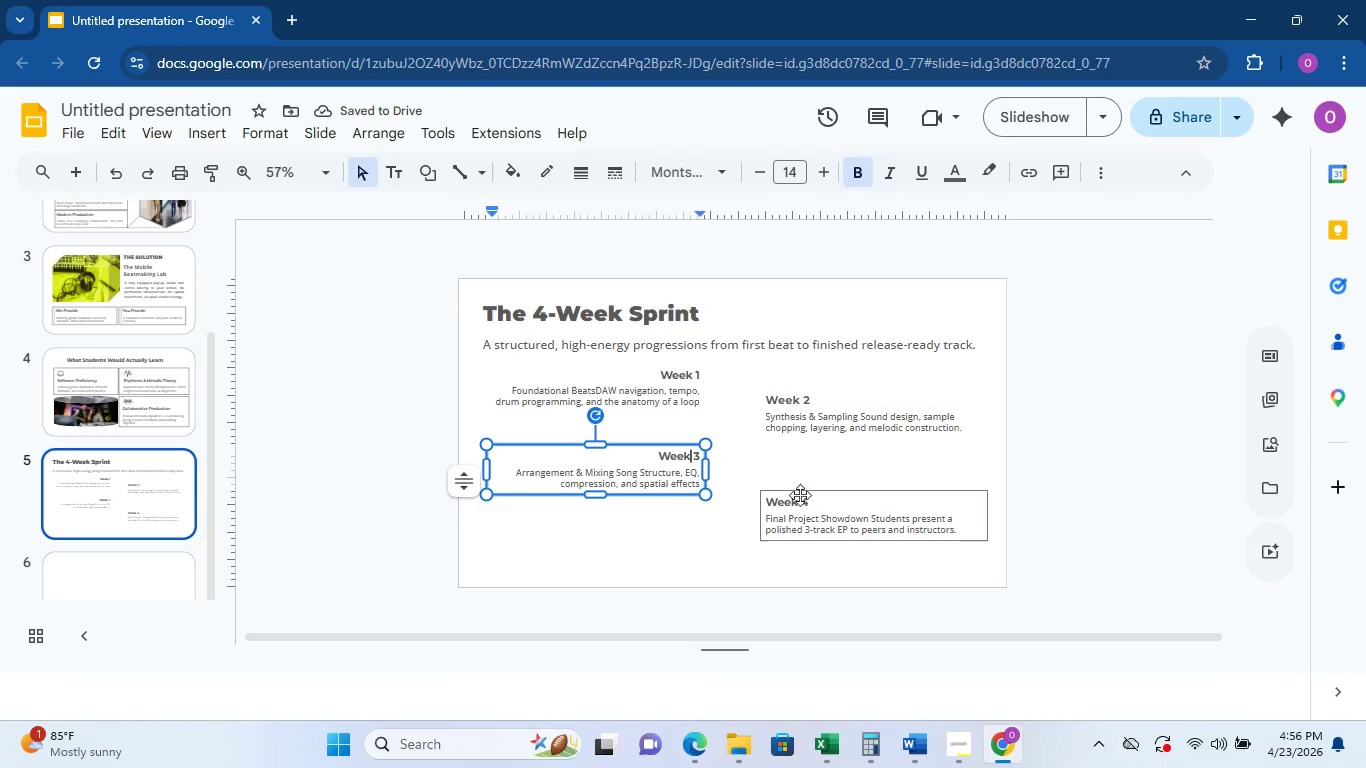 
double_click([801, 501])
 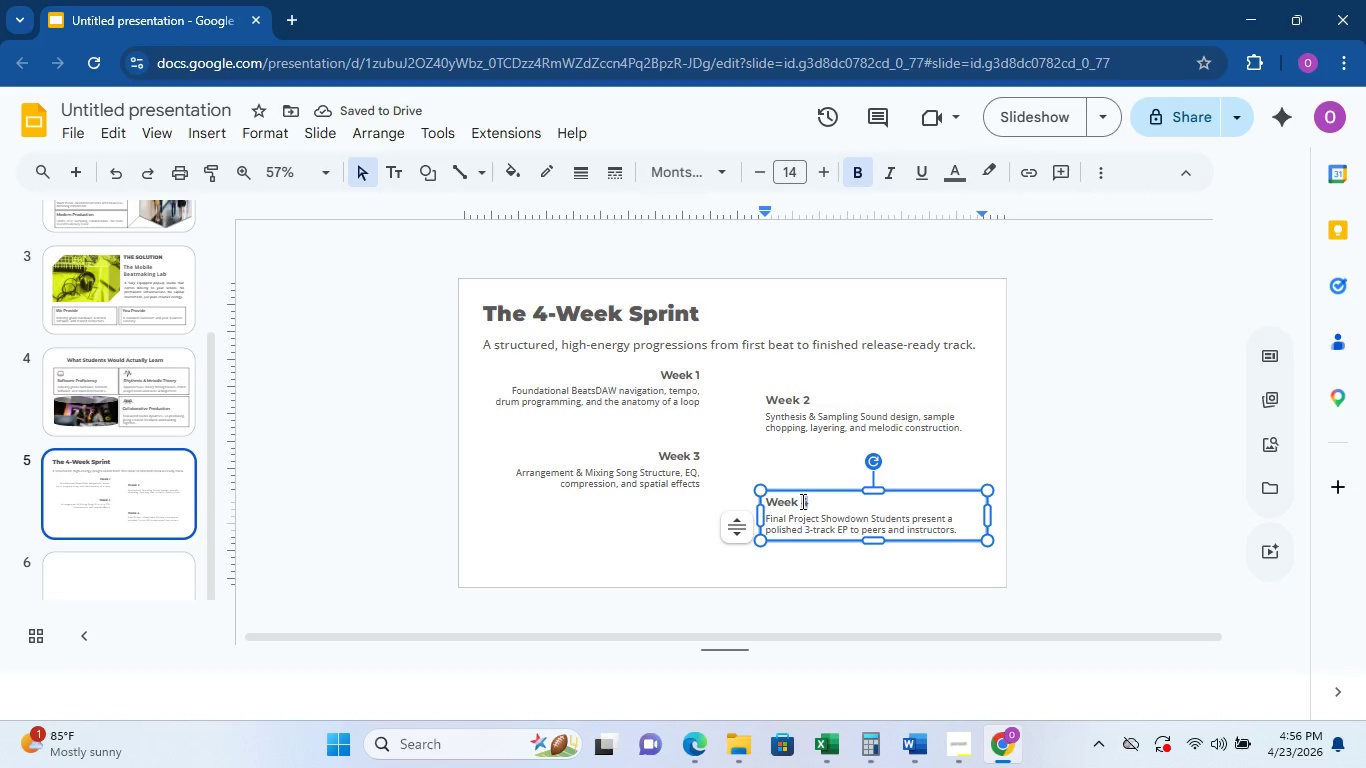 
triple_click([801, 501])
 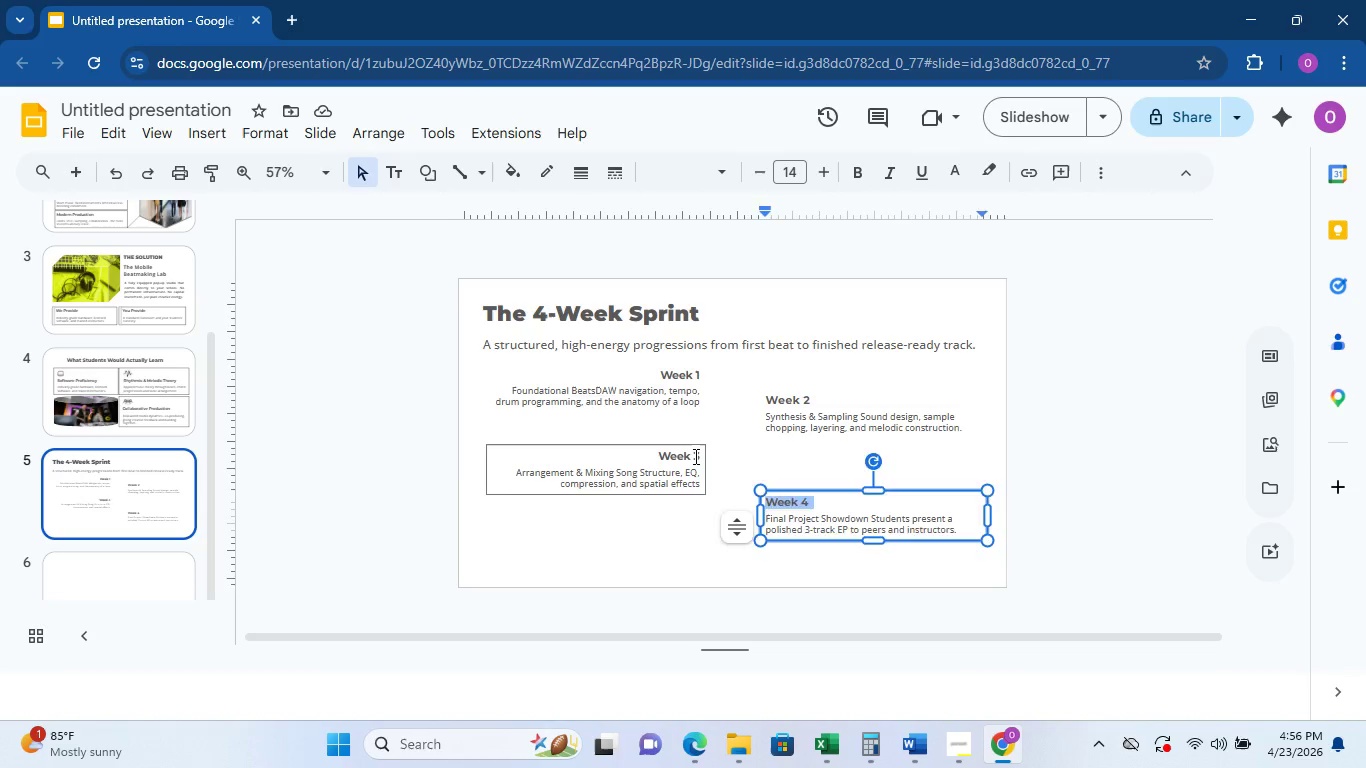 
double_click([694, 456])
 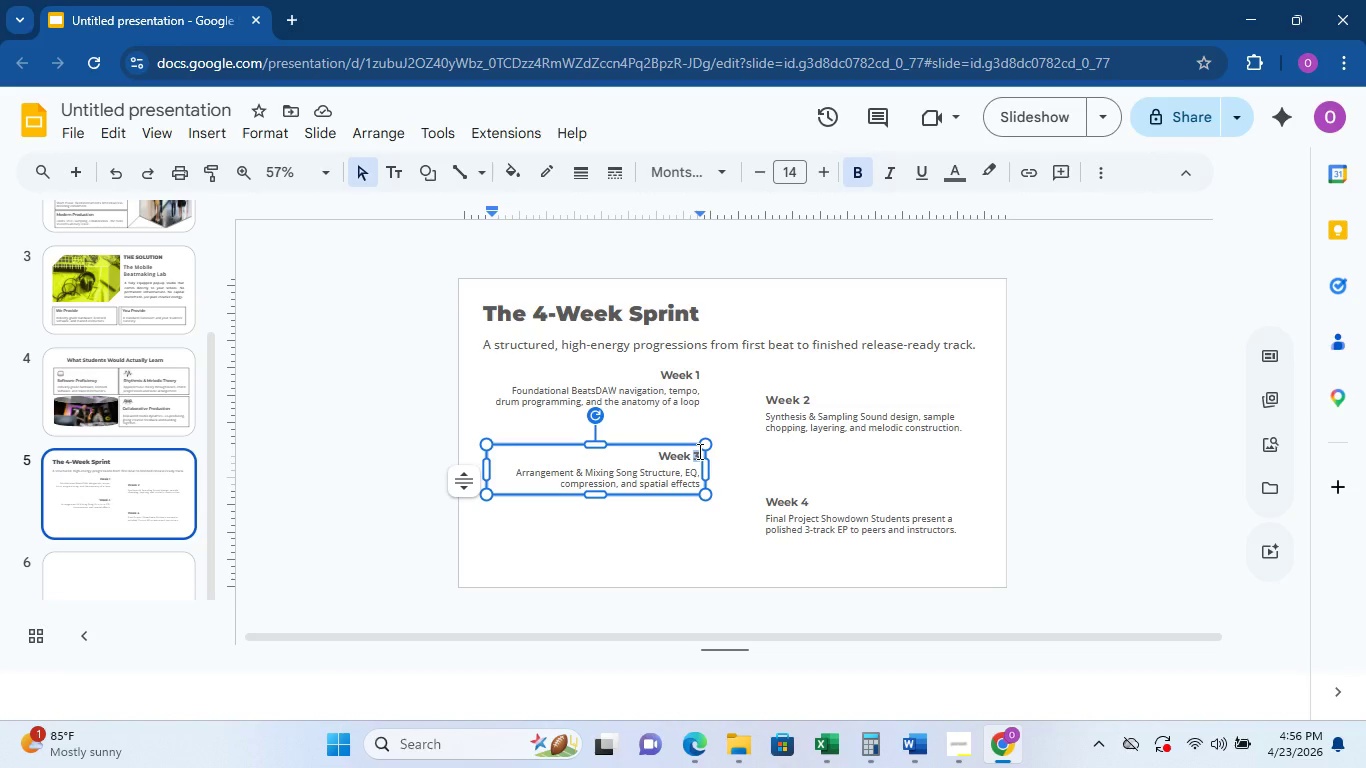 
double_click([698, 451])
 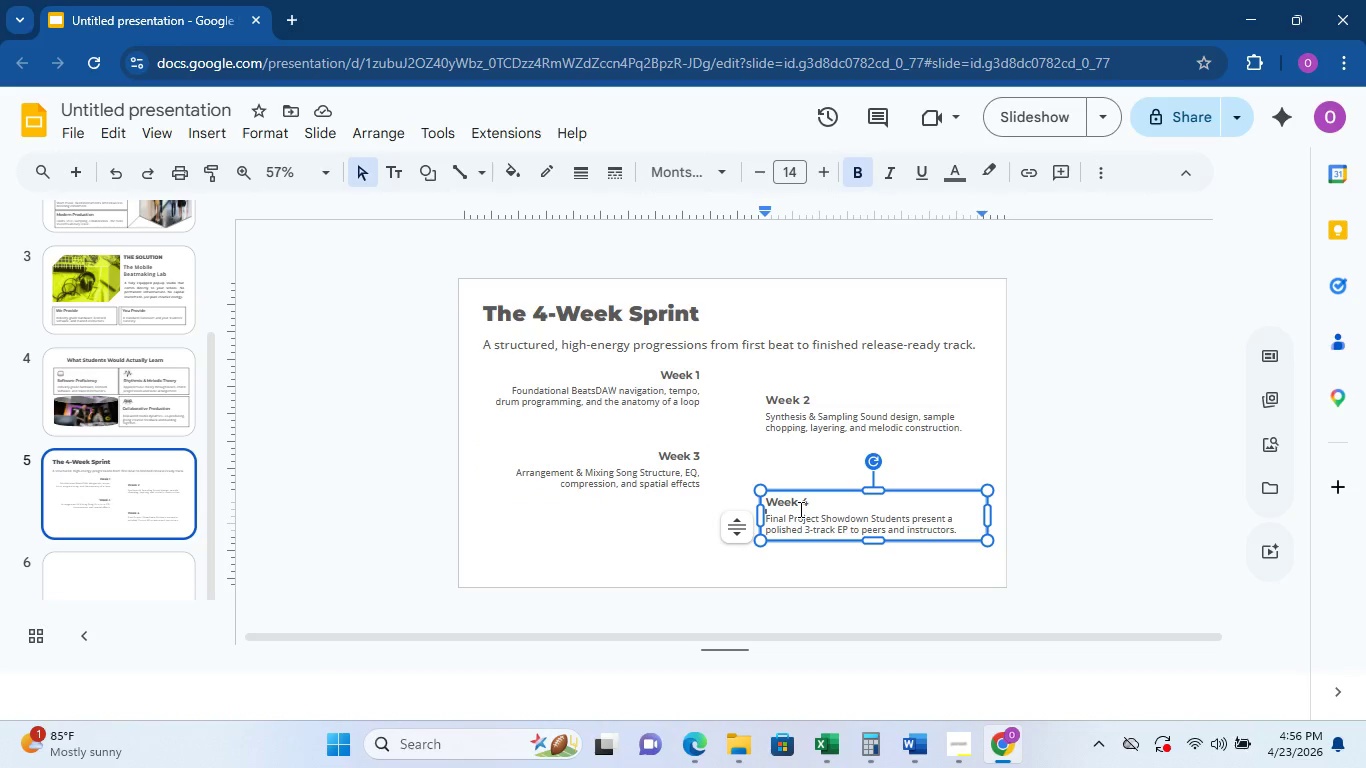 
double_click([804, 501])
 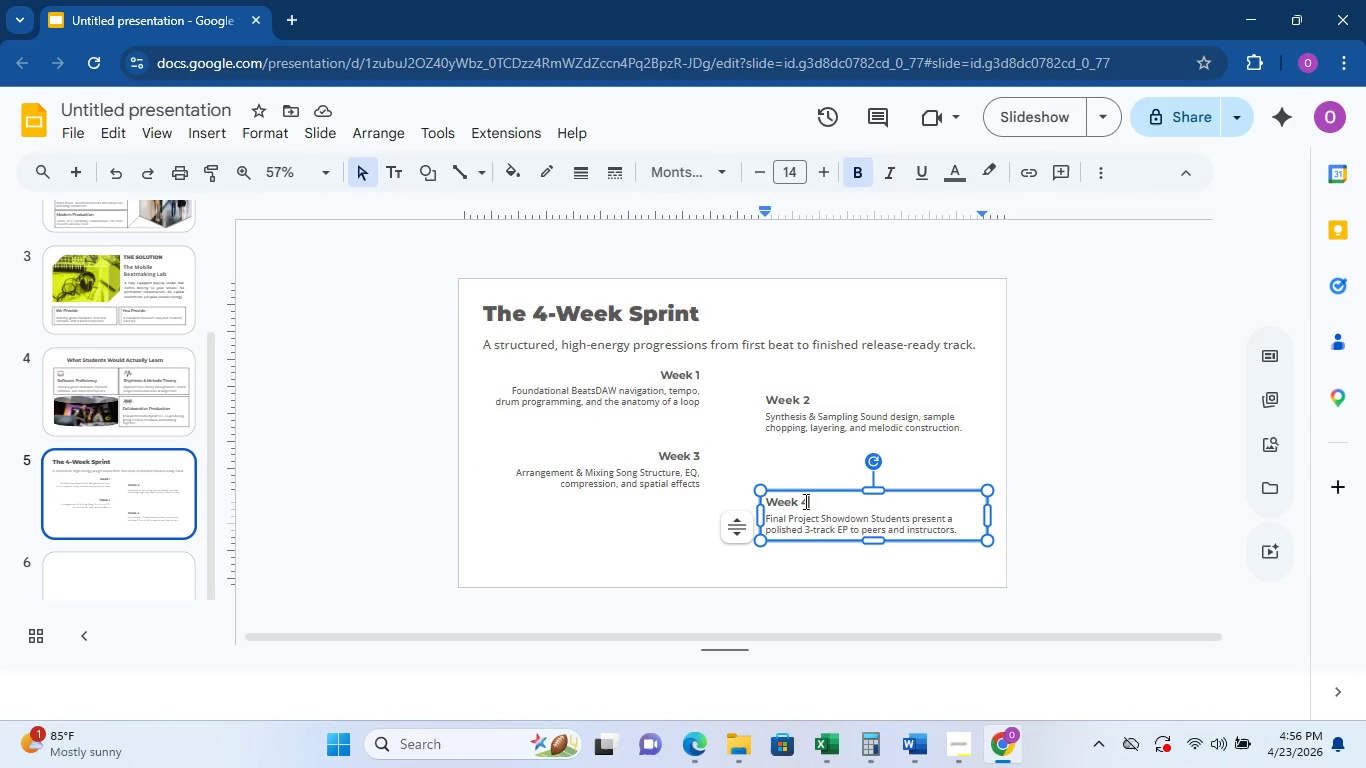 
triple_click([804, 501])
 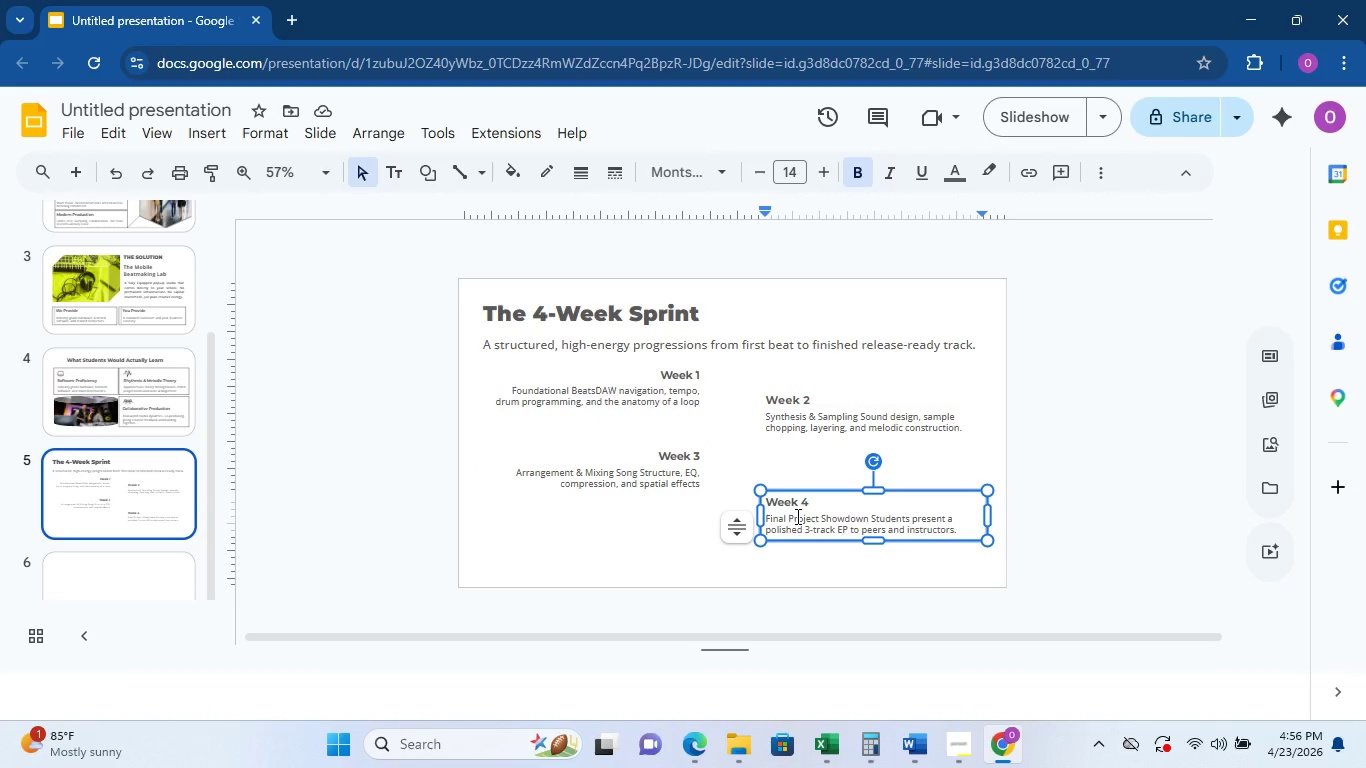 
double_click([796, 522])
 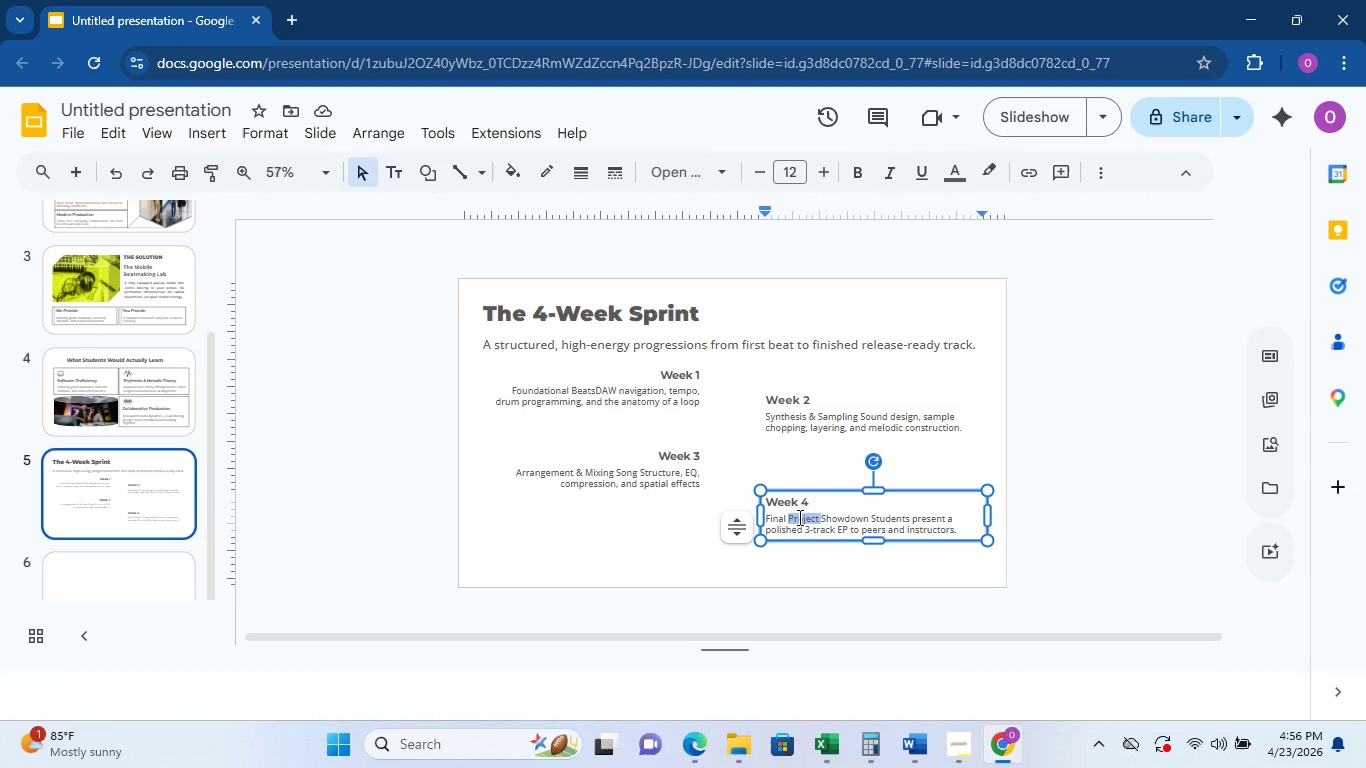 
triple_click([798, 517])
 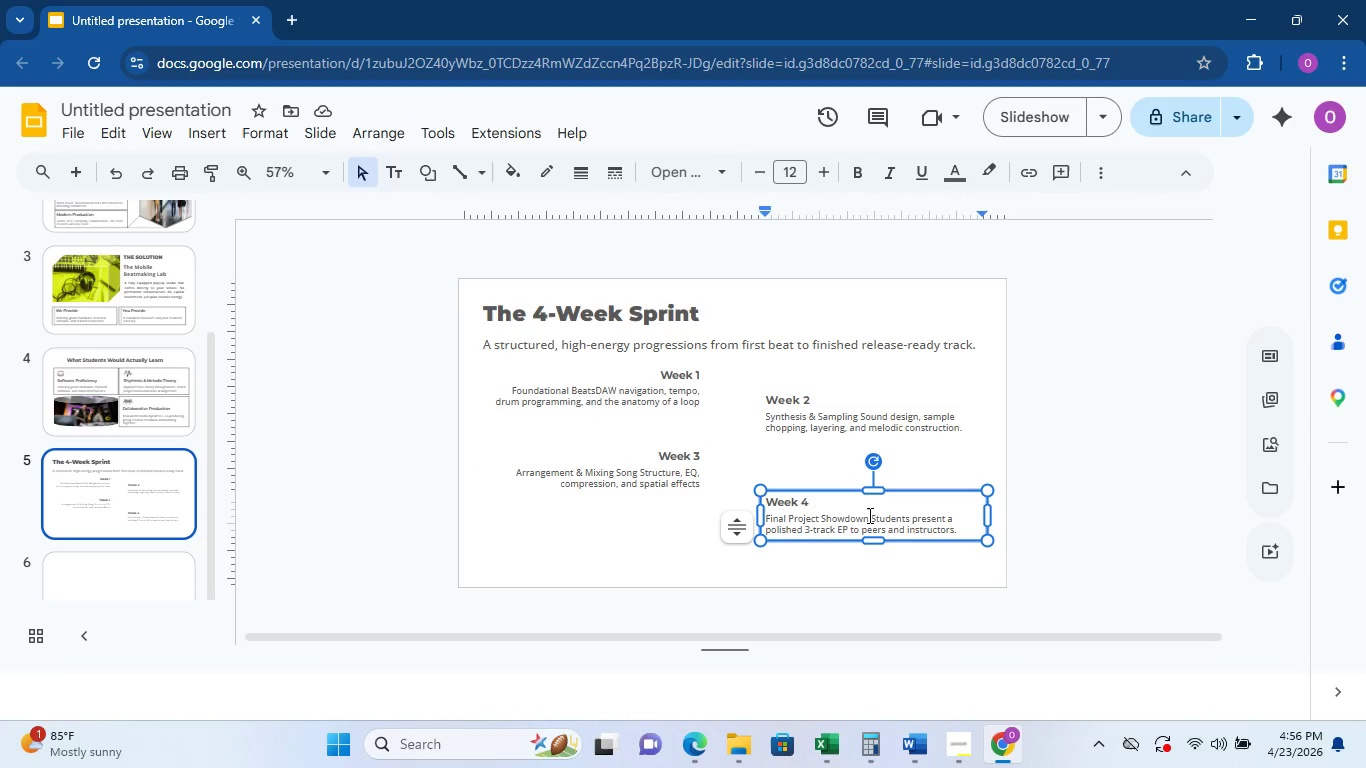 
double_click([883, 517])
 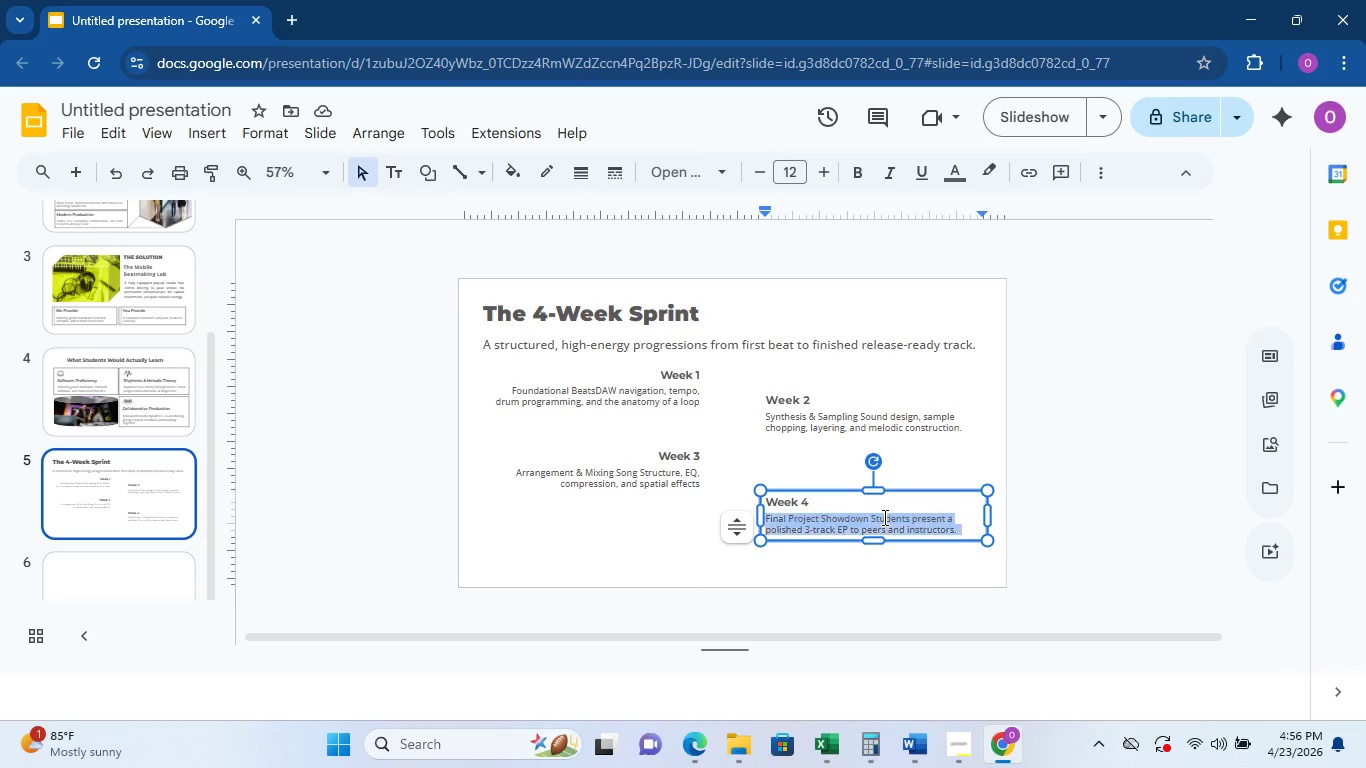 
triple_click([883, 517])
 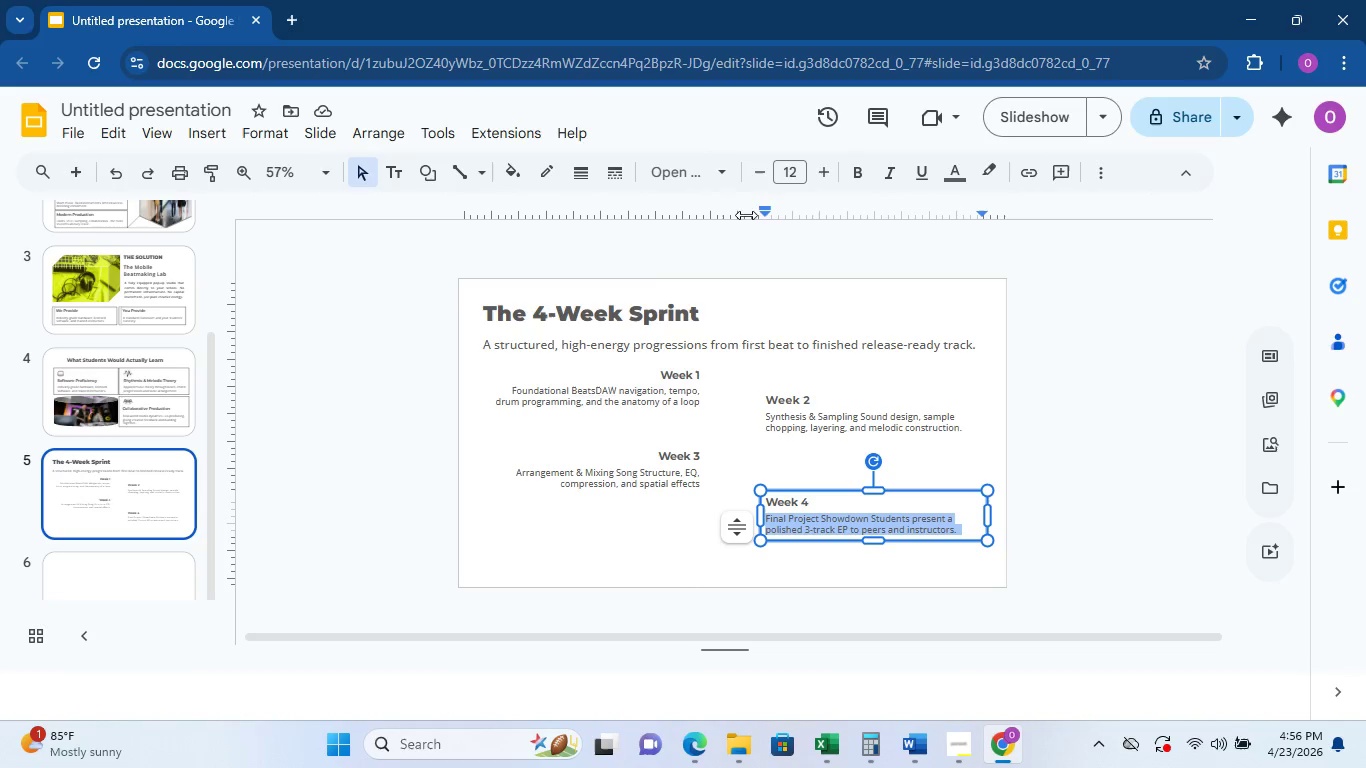 
mouse_move([731, 182])
 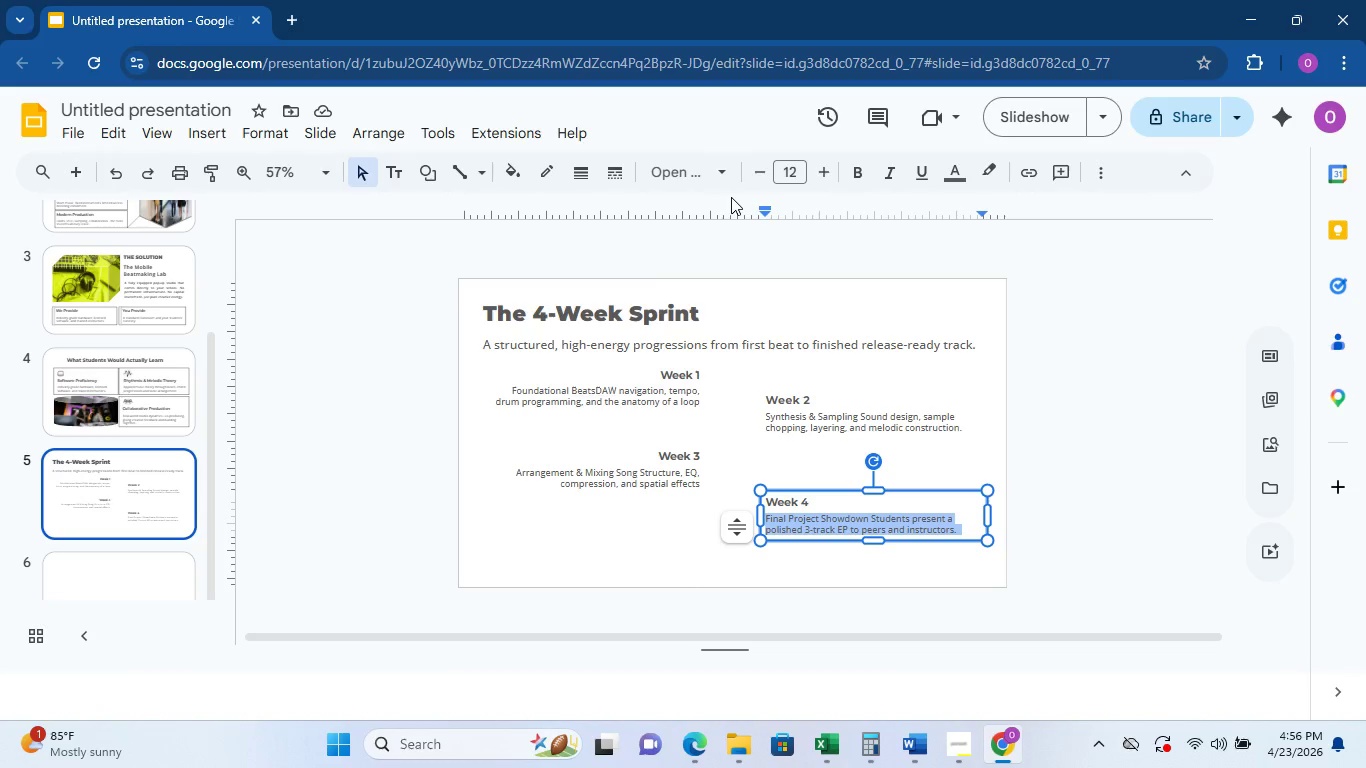 
mouse_move([729, 203])
 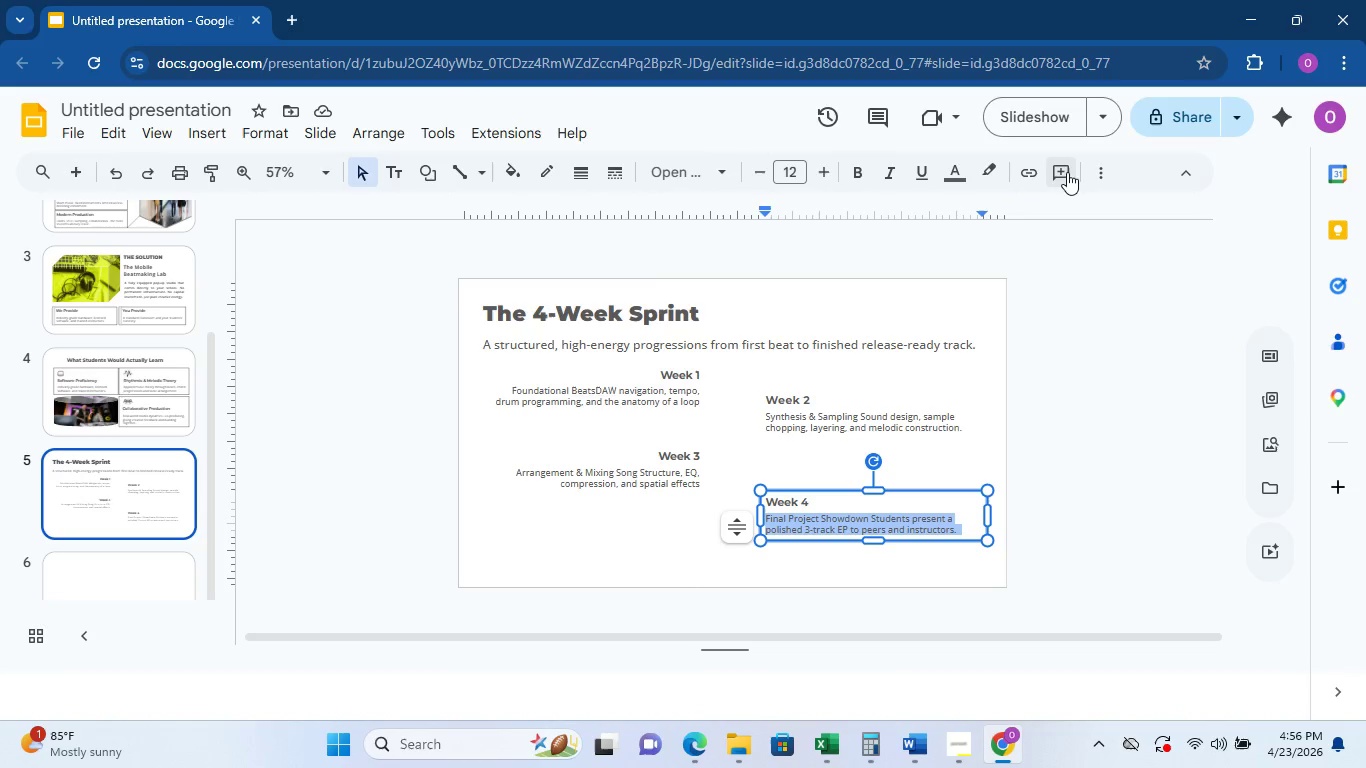 
left_click([1104, 164])
 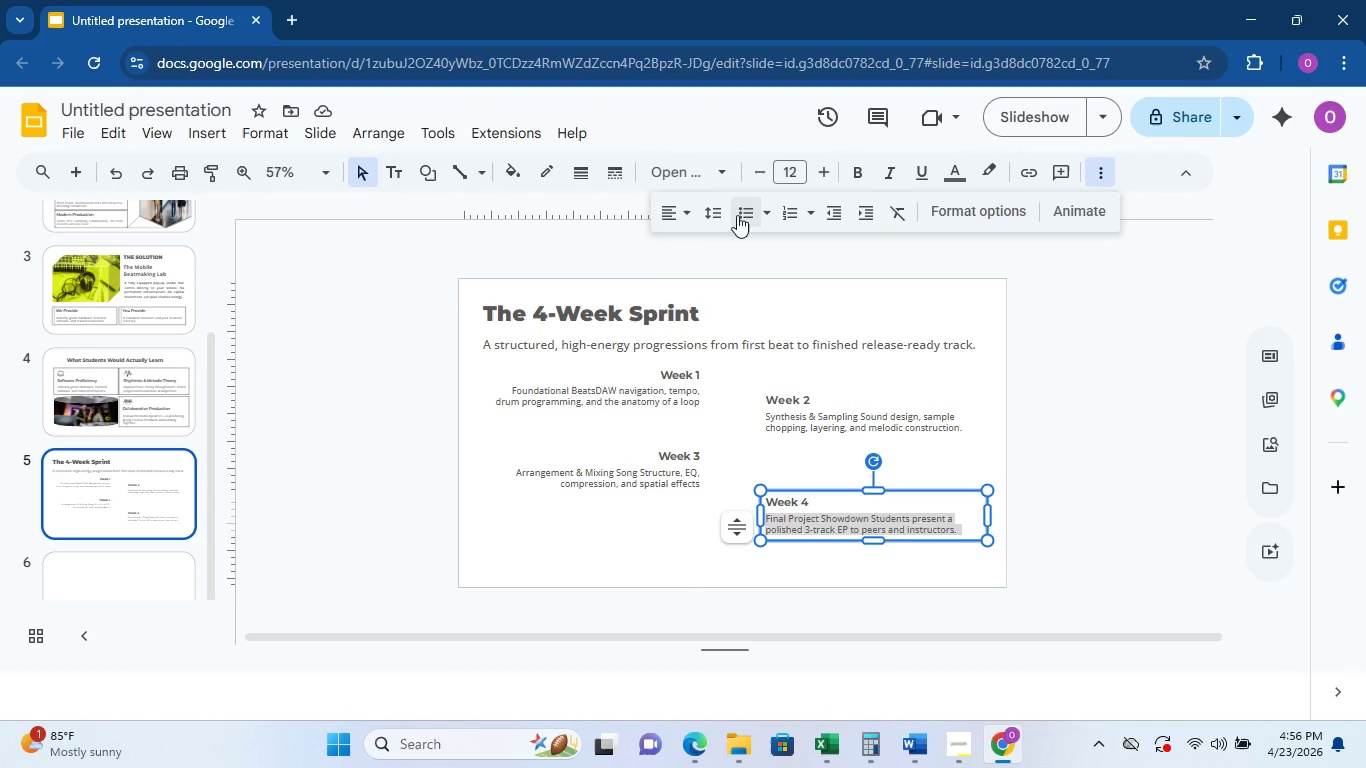 
left_click([689, 216])
 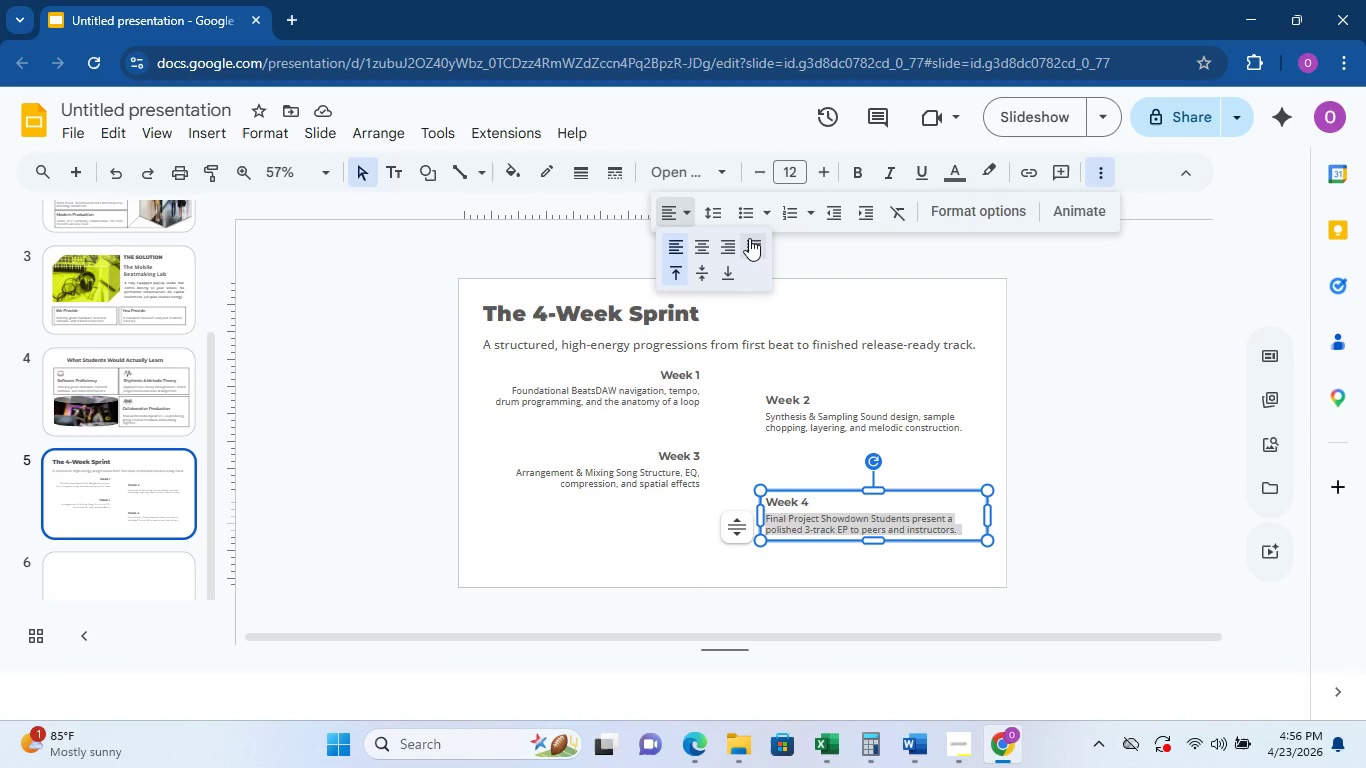 
left_click([749, 238])
 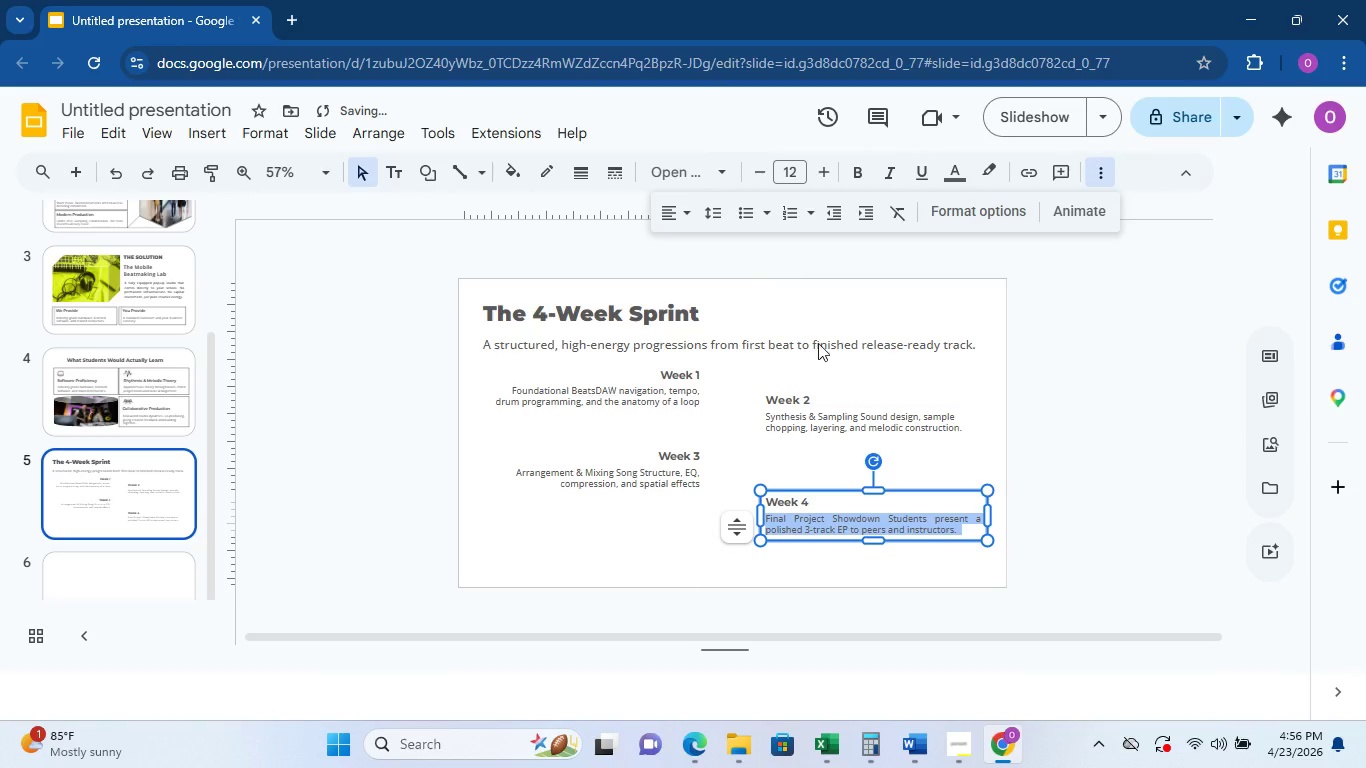 
double_click([896, 430])
 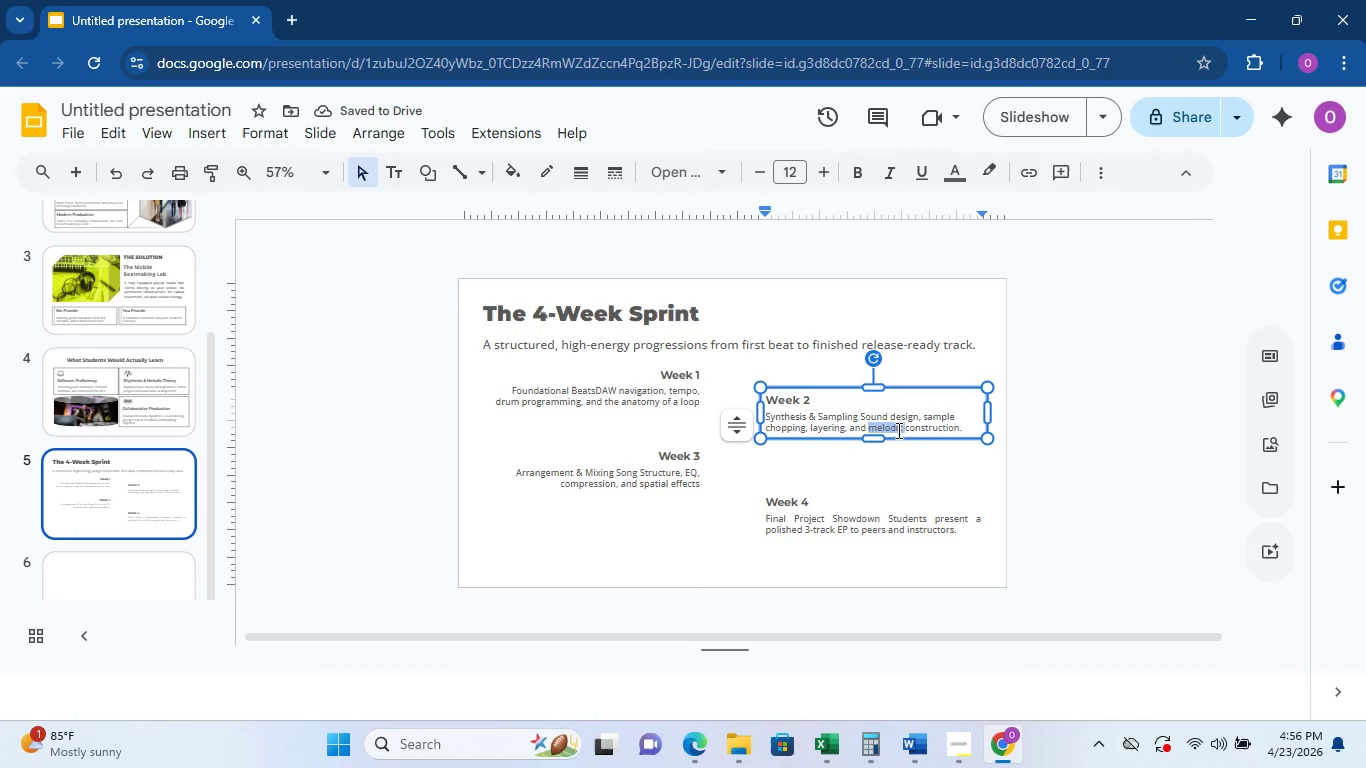 
triple_click([897, 429])
 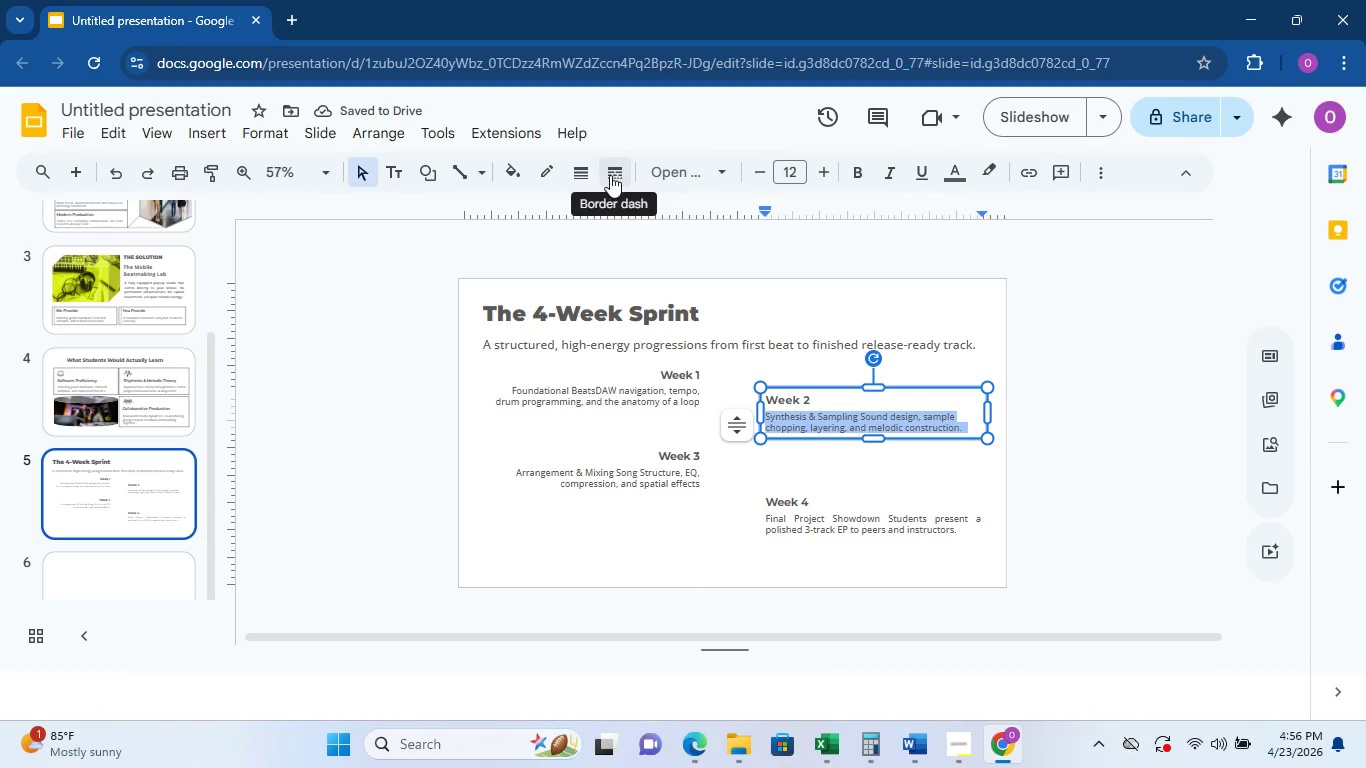 
left_click([1105, 174])
 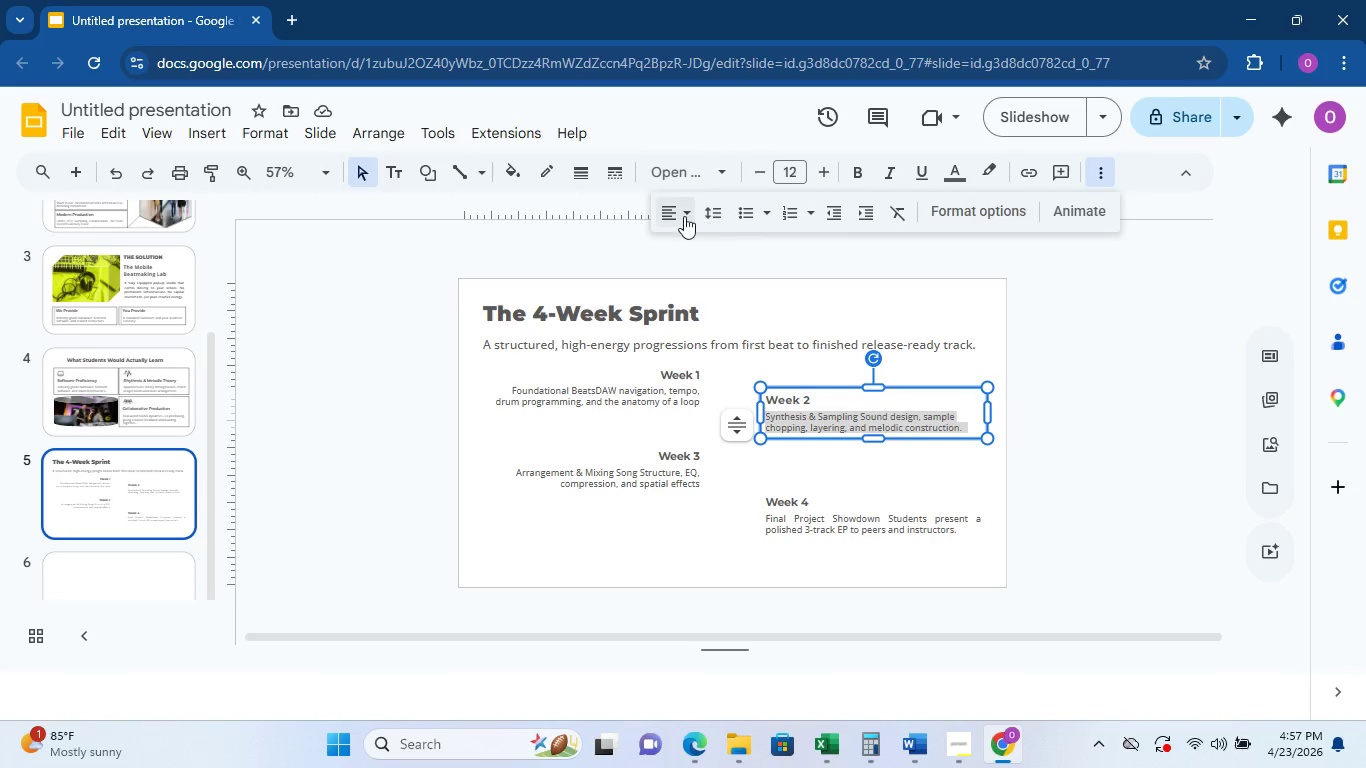 
left_click([682, 215])
 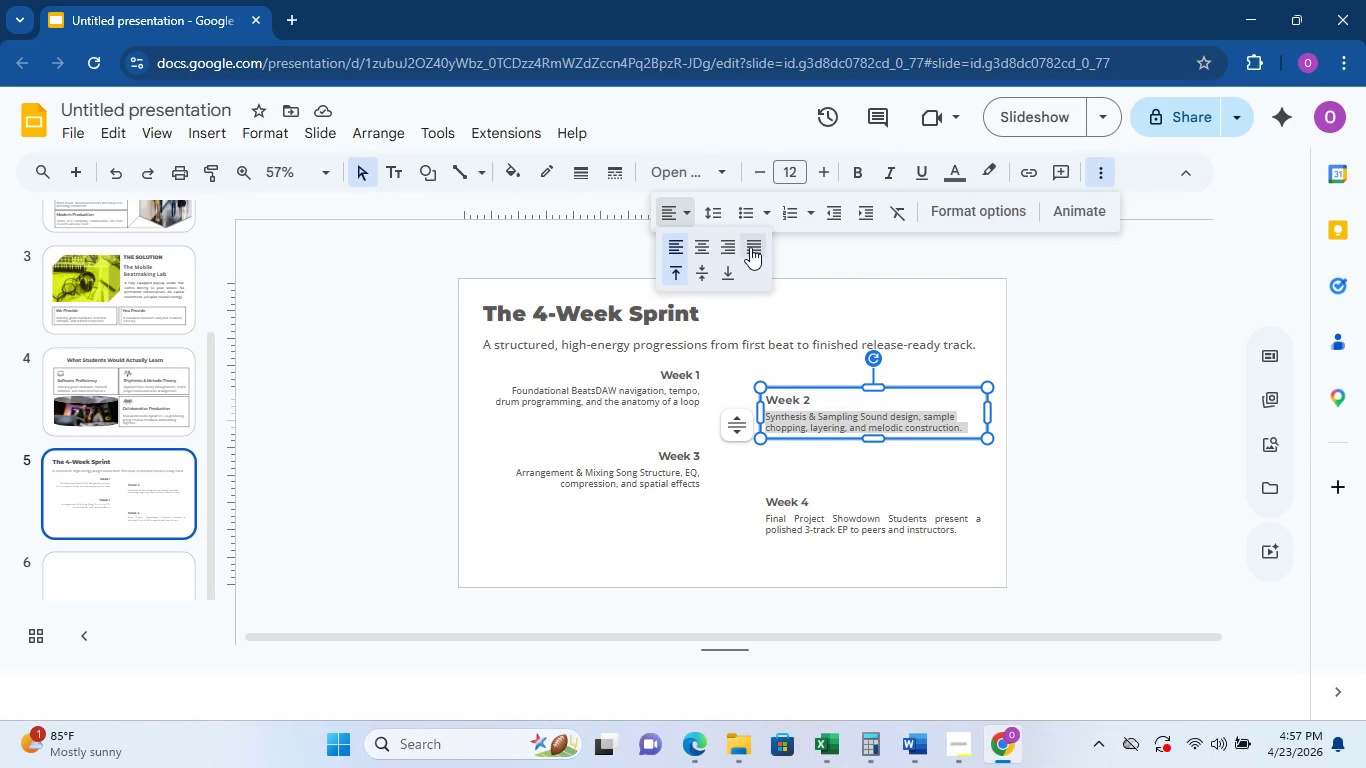 
left_click([751, 246])
 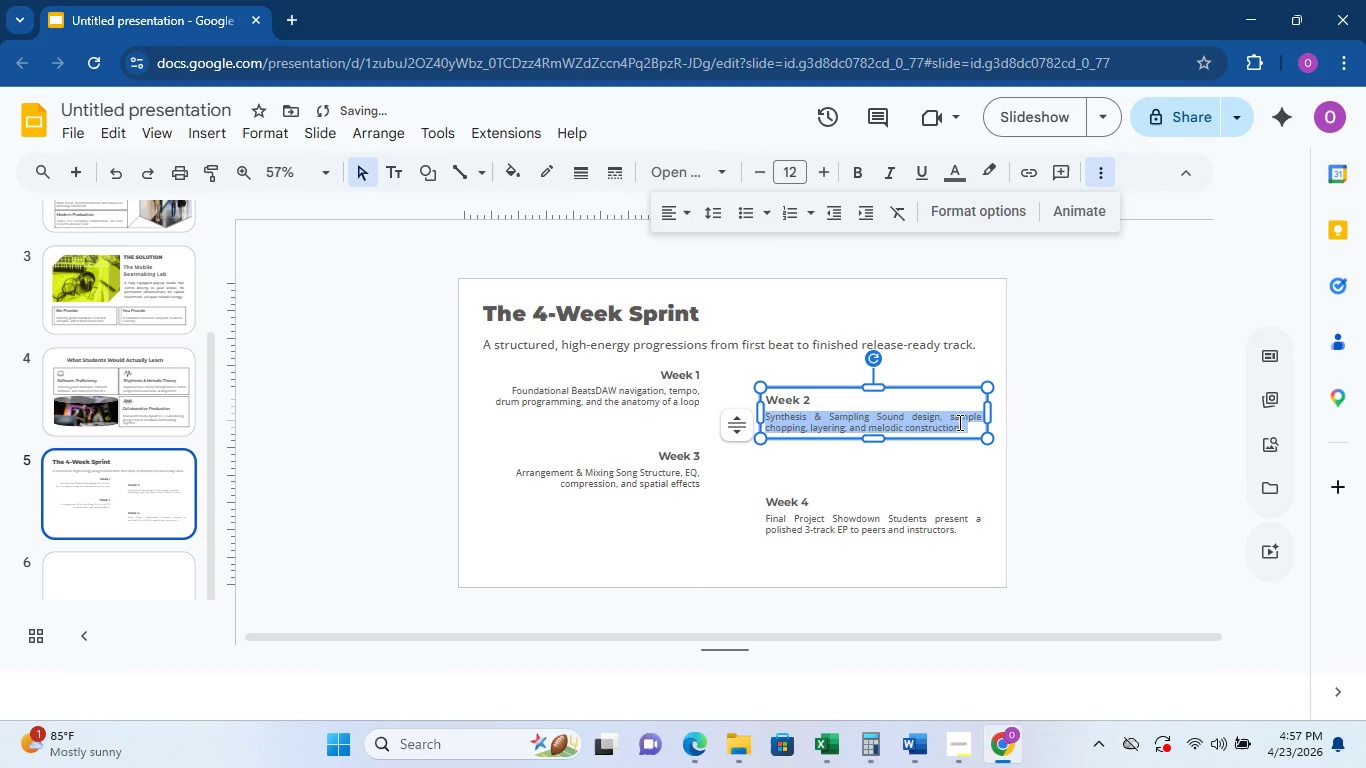 
left_click([950, 463])
 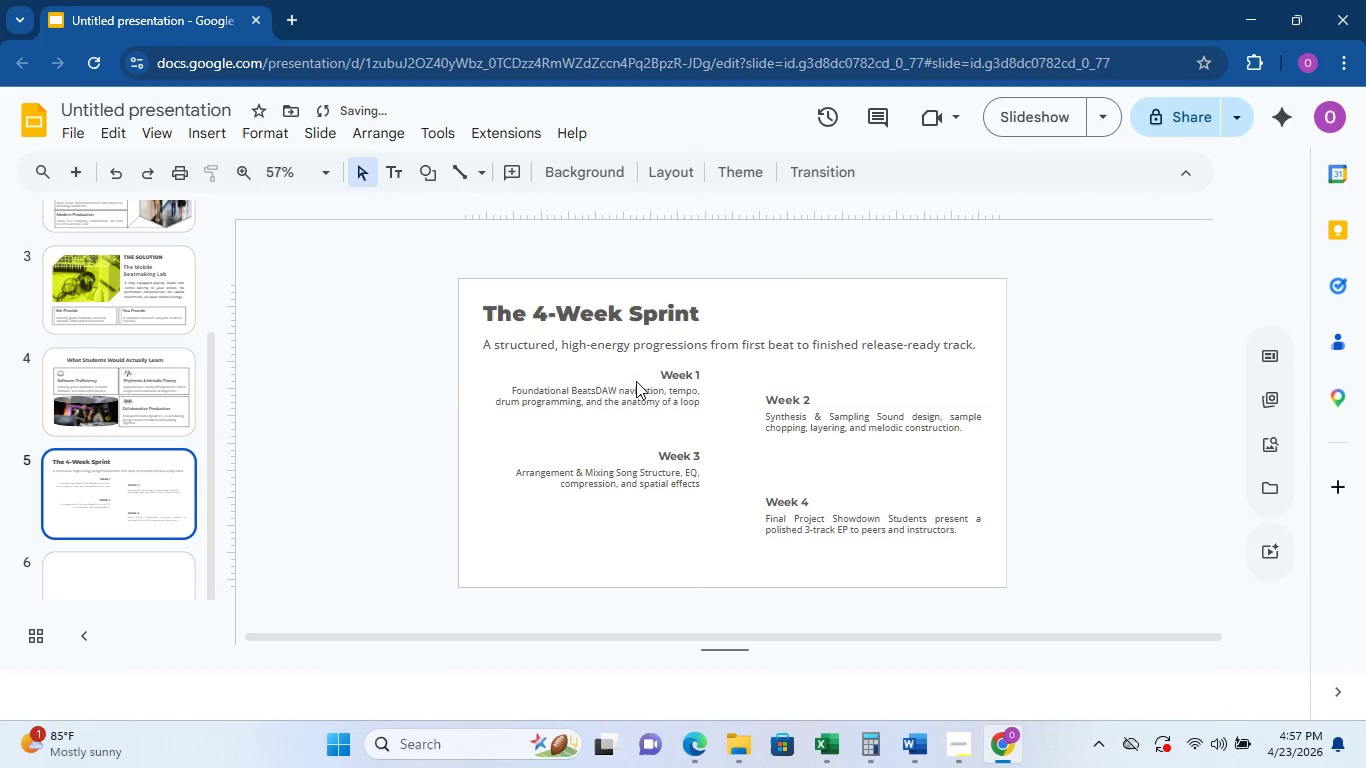 
left_click_drag(start_coordinate=[631, 381], to_coordinate=[631, 388])
 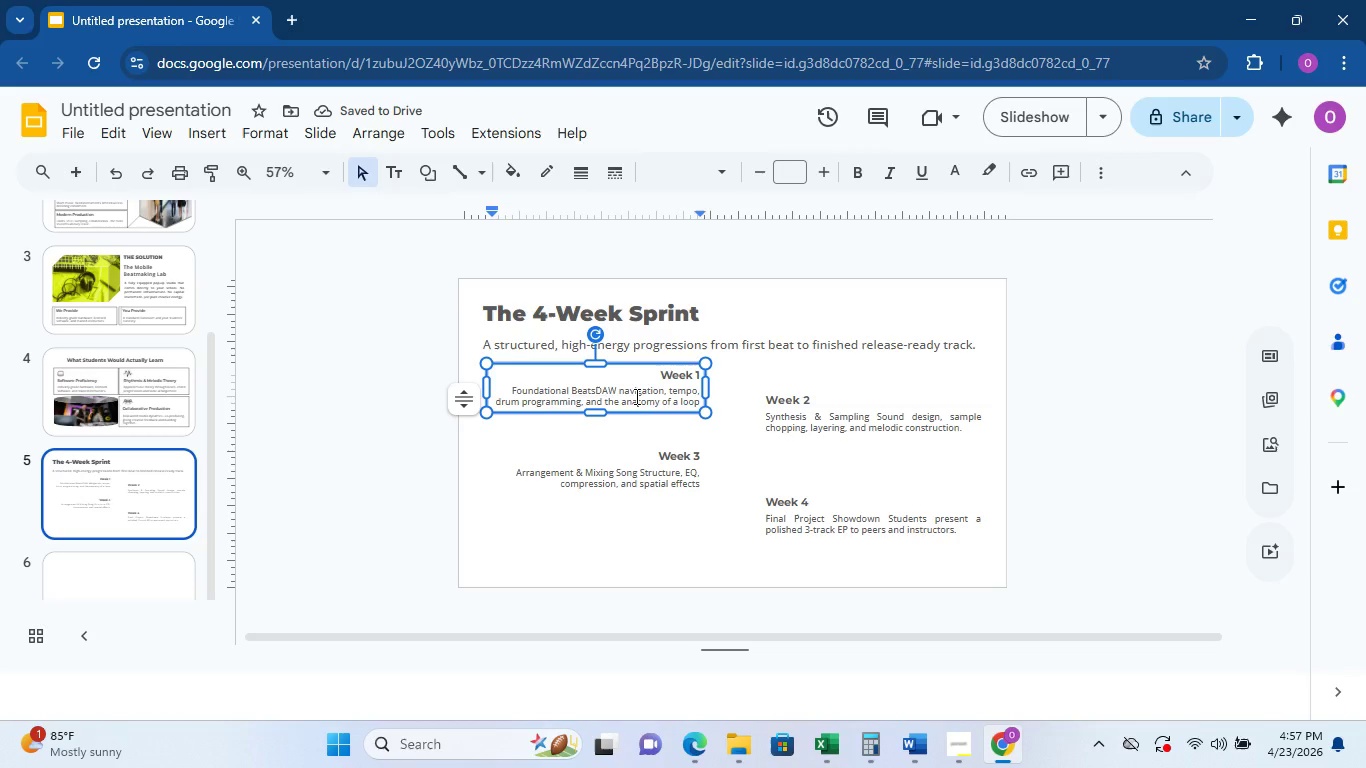 
triple_click([635, 396])
 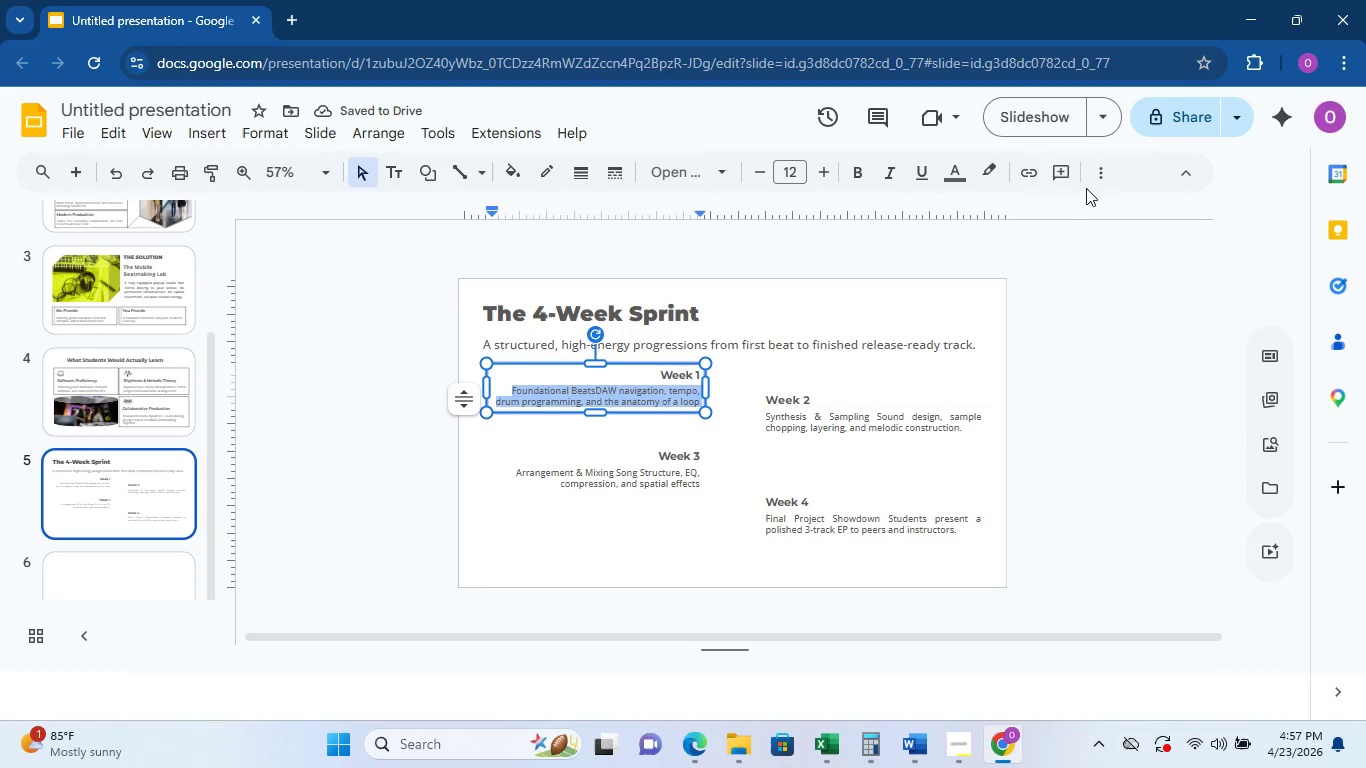 
left_click([1088, 185])
 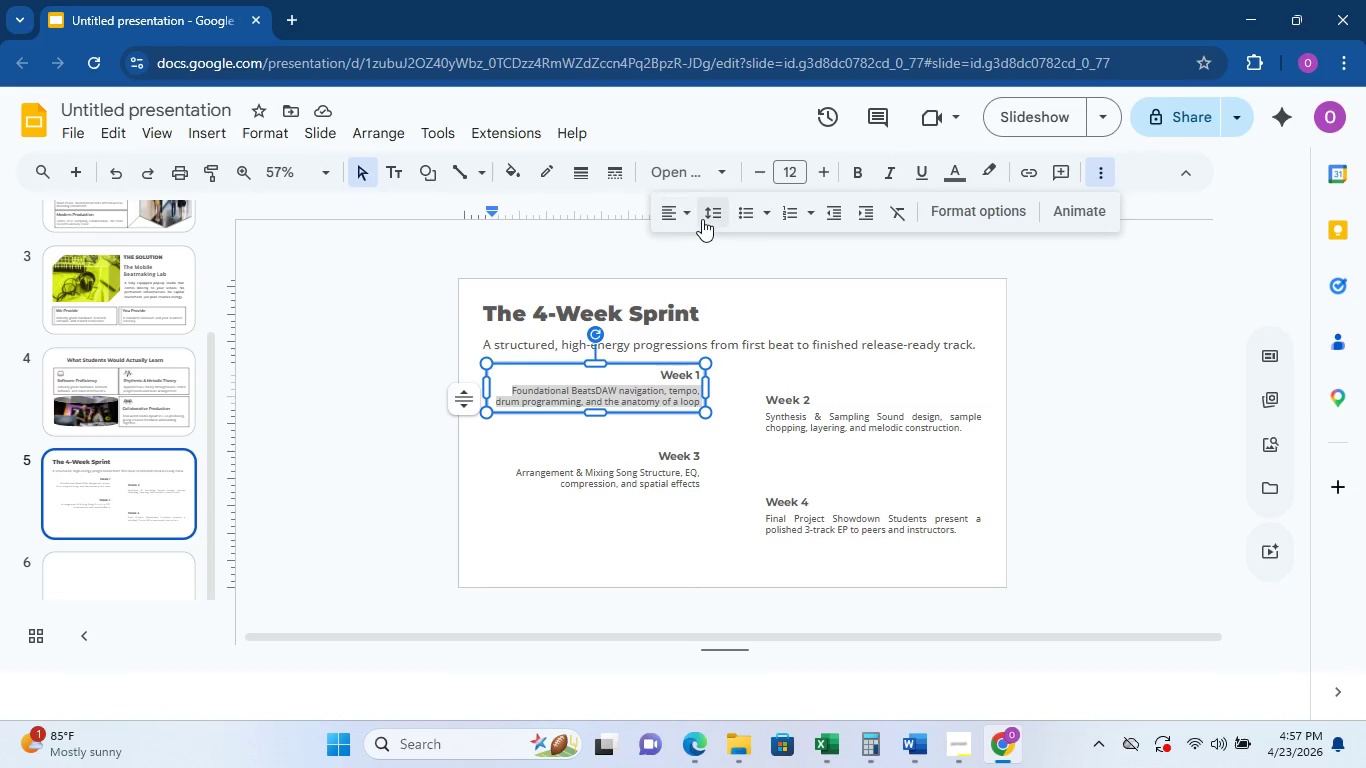 
left_click([694, 214])
 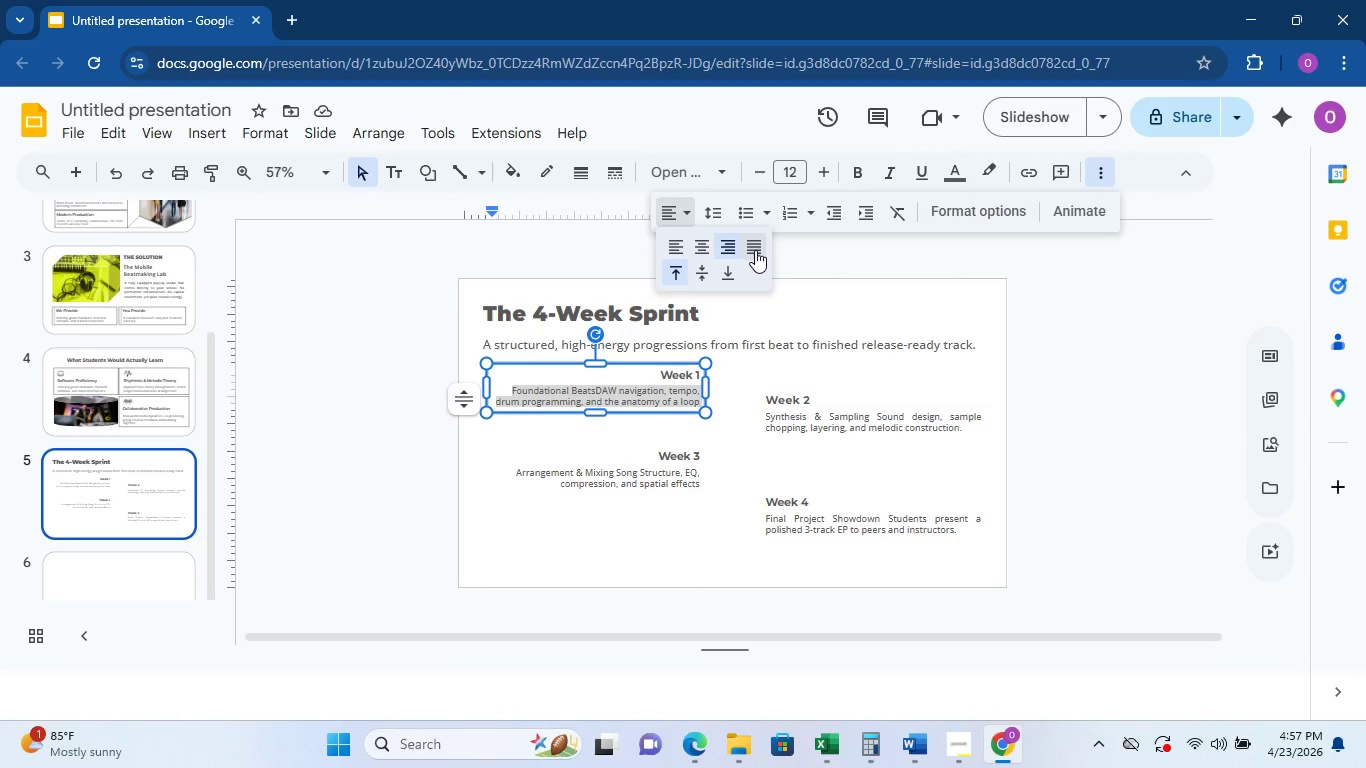 
left_click([754, 251])
 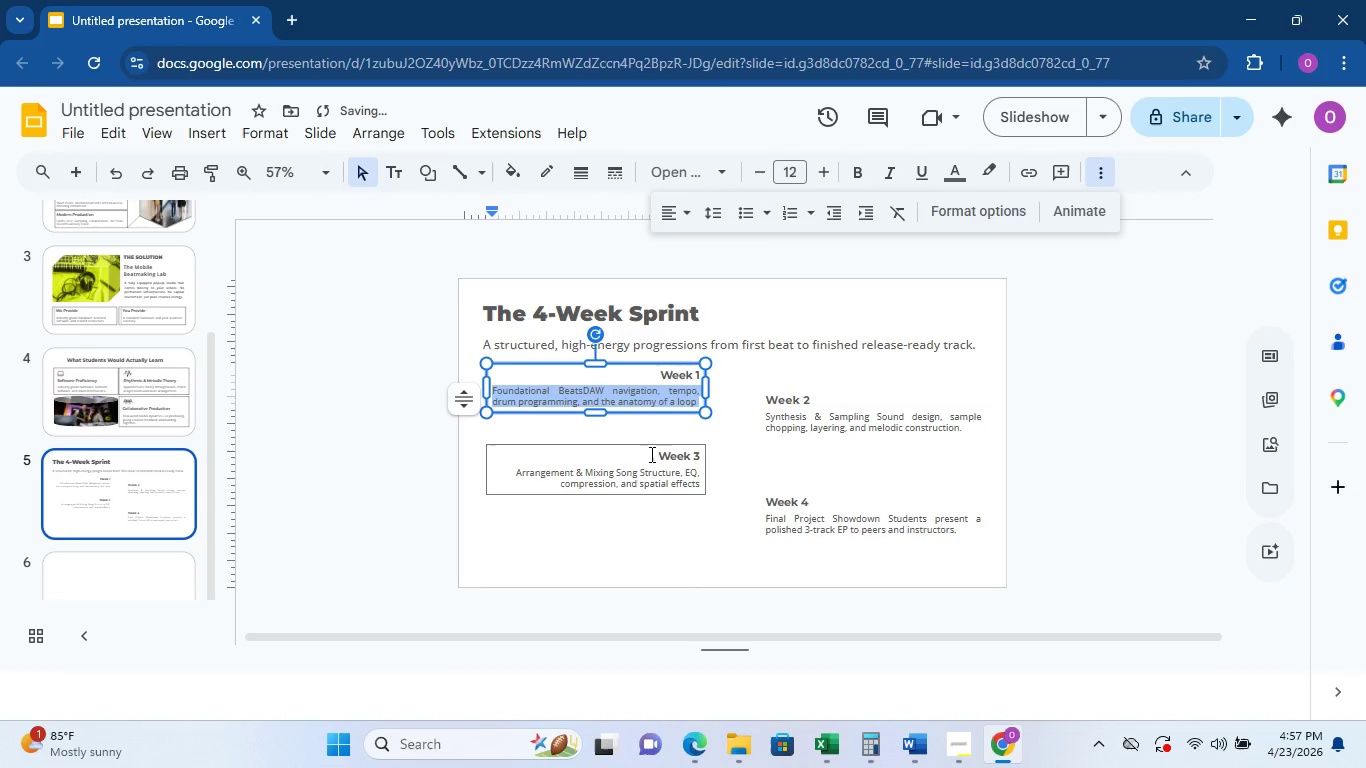 
double_click([676, 484])
 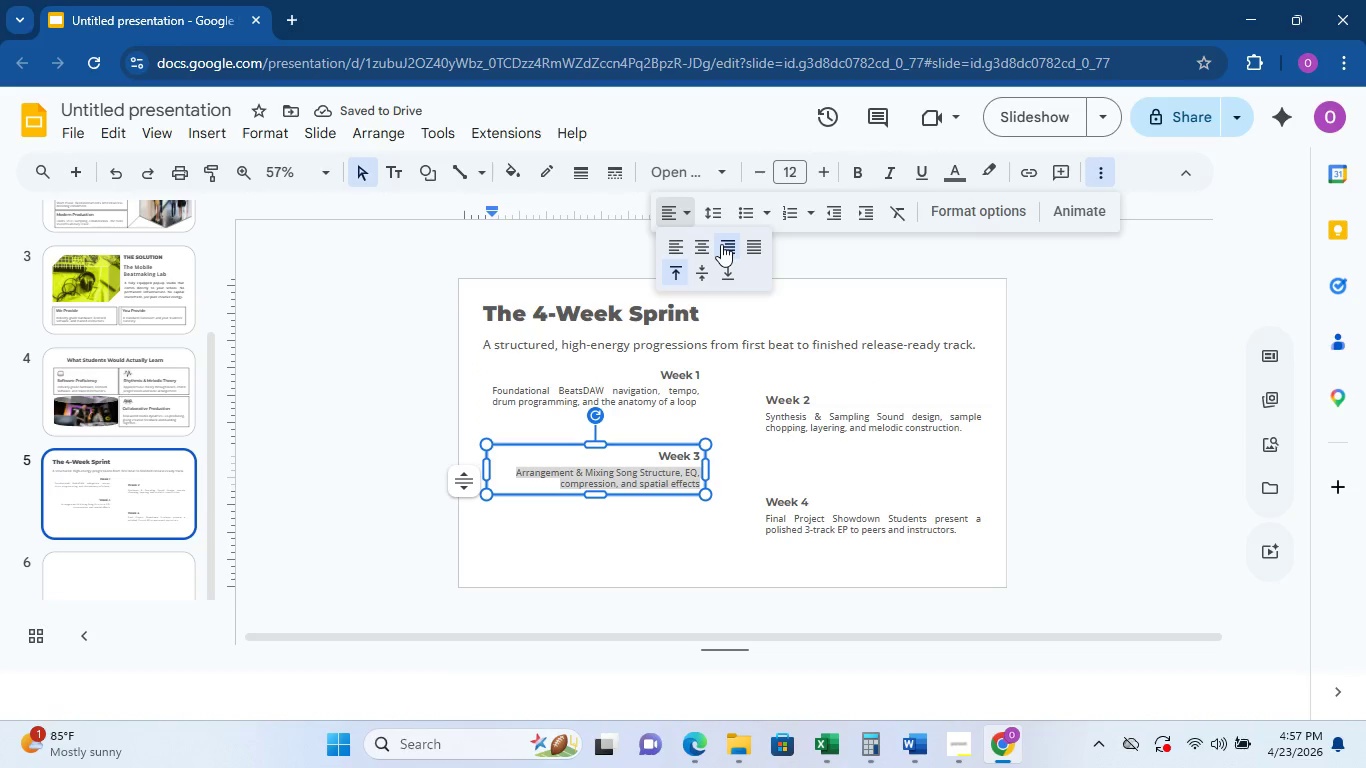 
left_click([754, 252])
 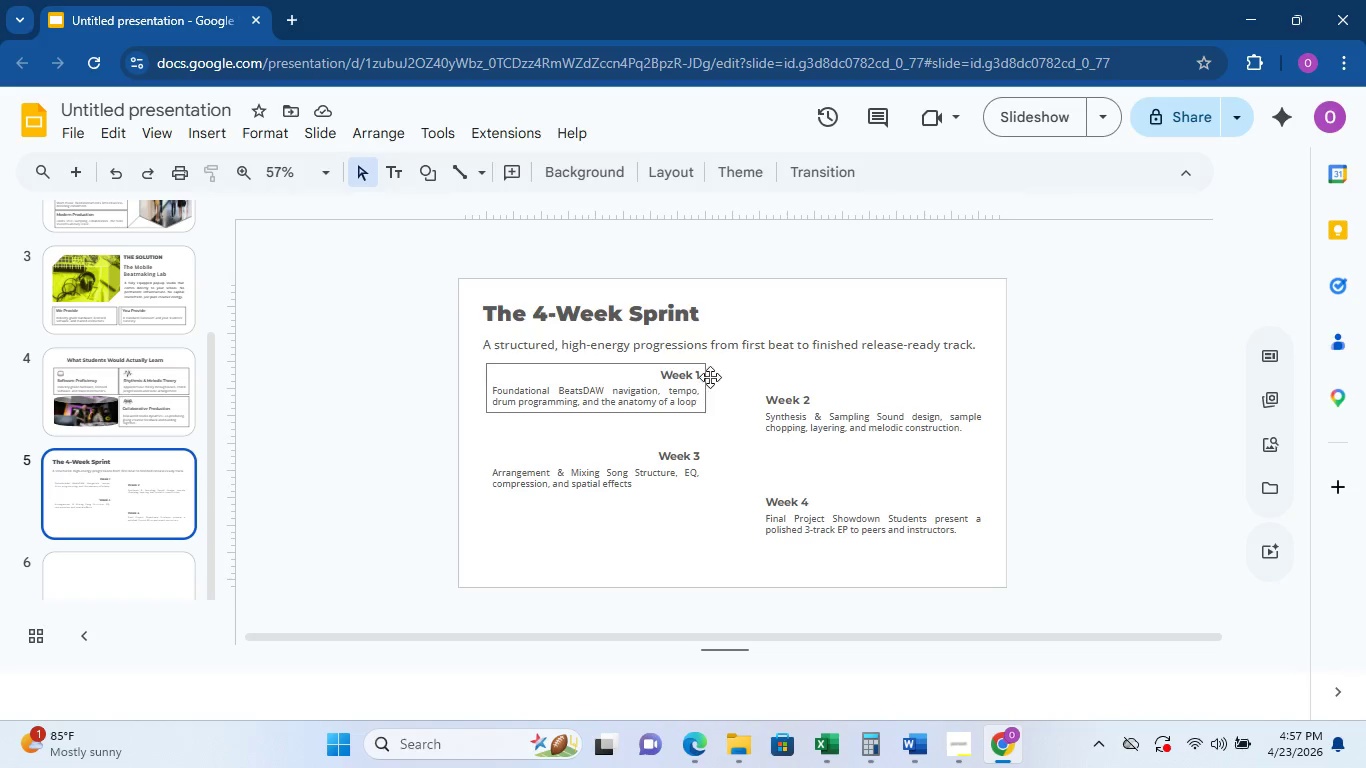 
wait(16.67)
 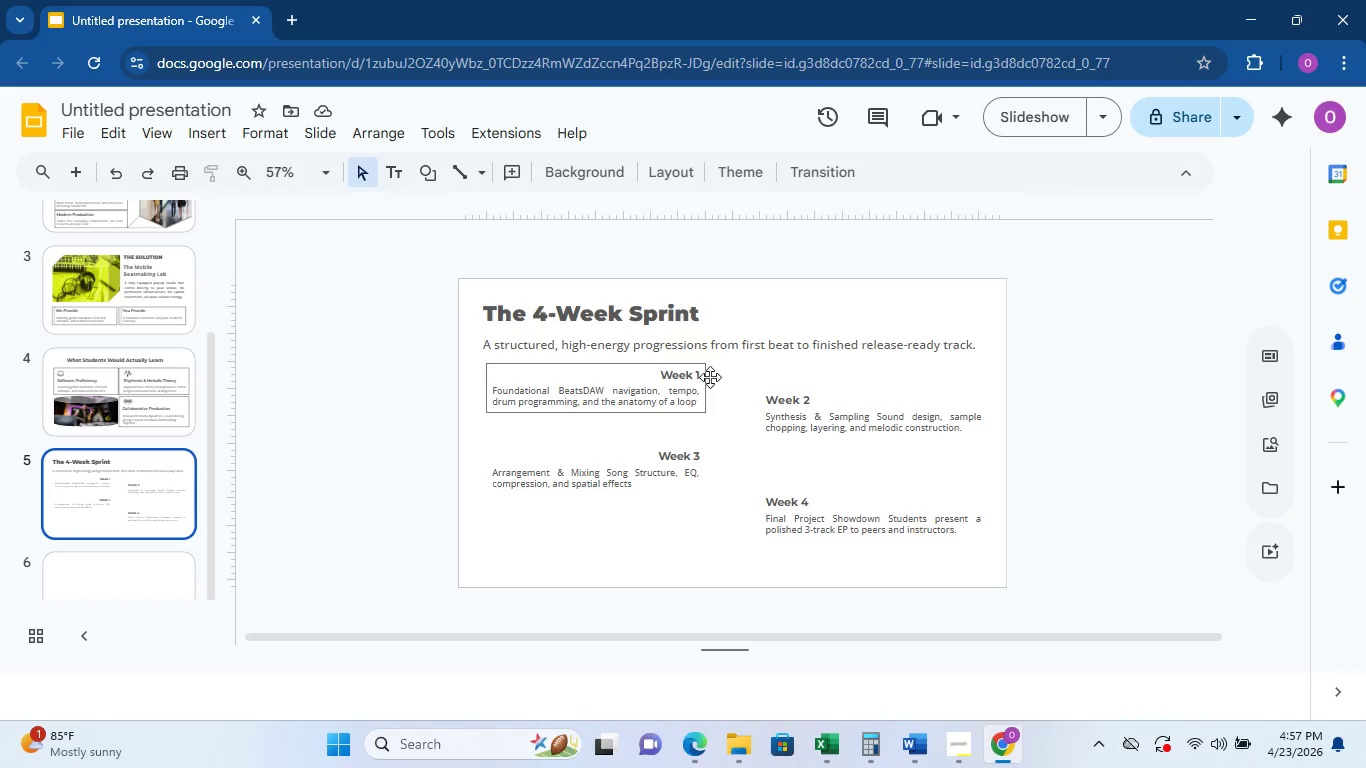 
left_click_drag(start_coordinate=[663, 296], to_coordinate=[663, 286])
 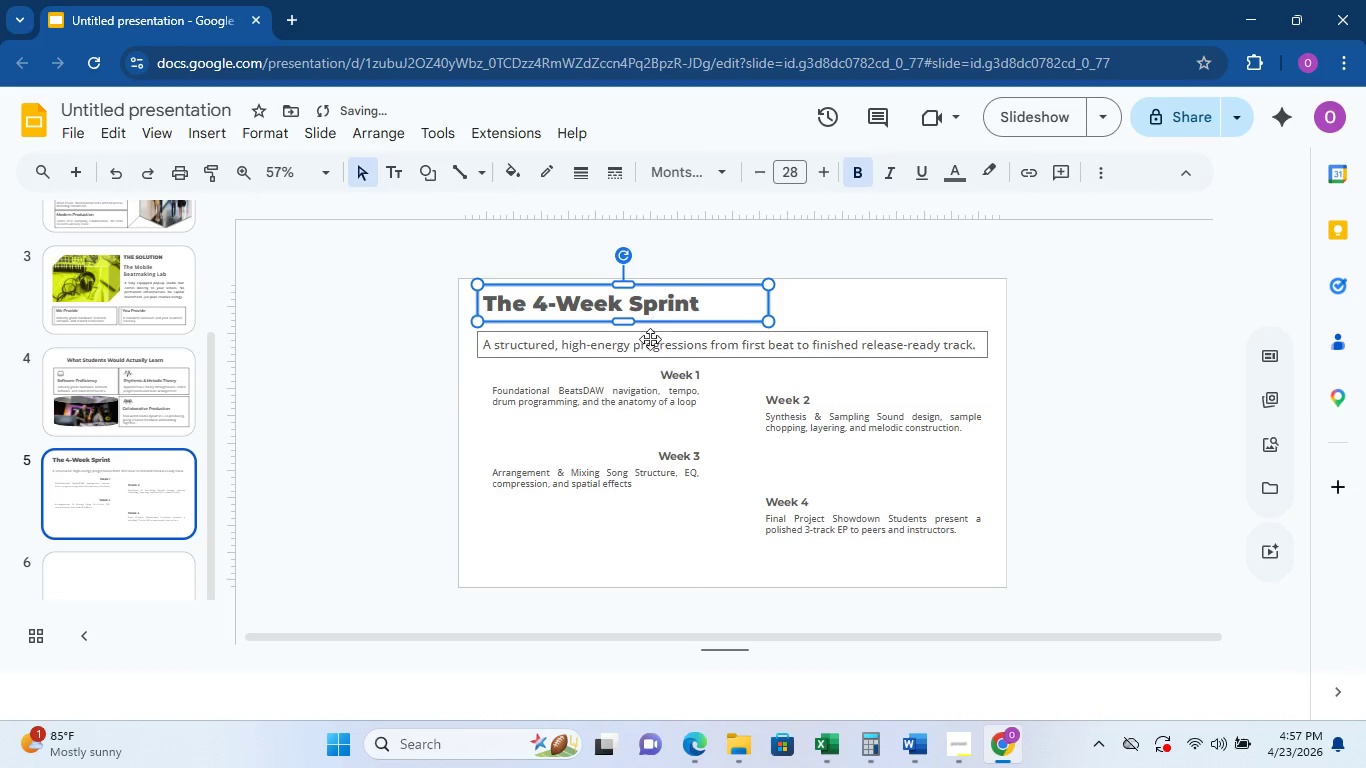 
left_click([648, 347])
 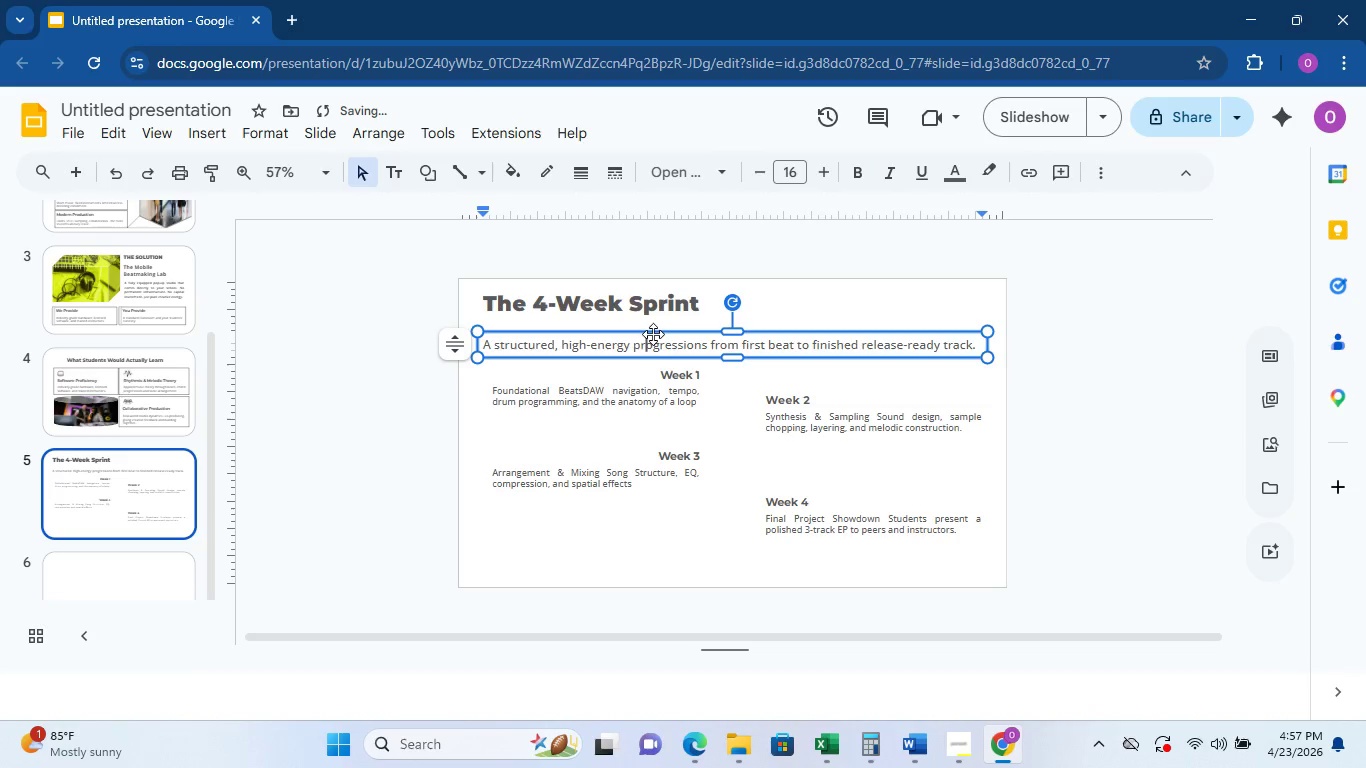 
left_click_drag(start_coordinate=[653, 333], to_coordinate=[653, 320])
 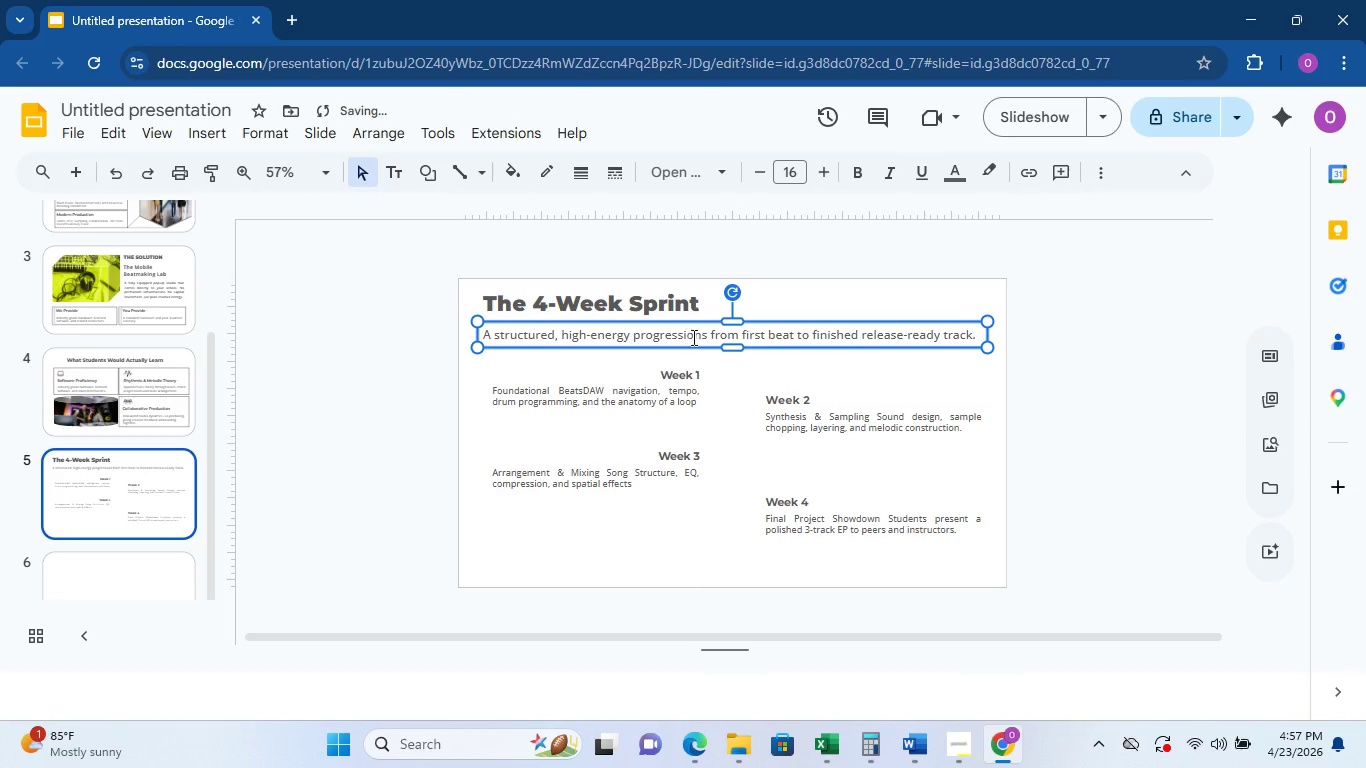 
left_click([795, 384])
 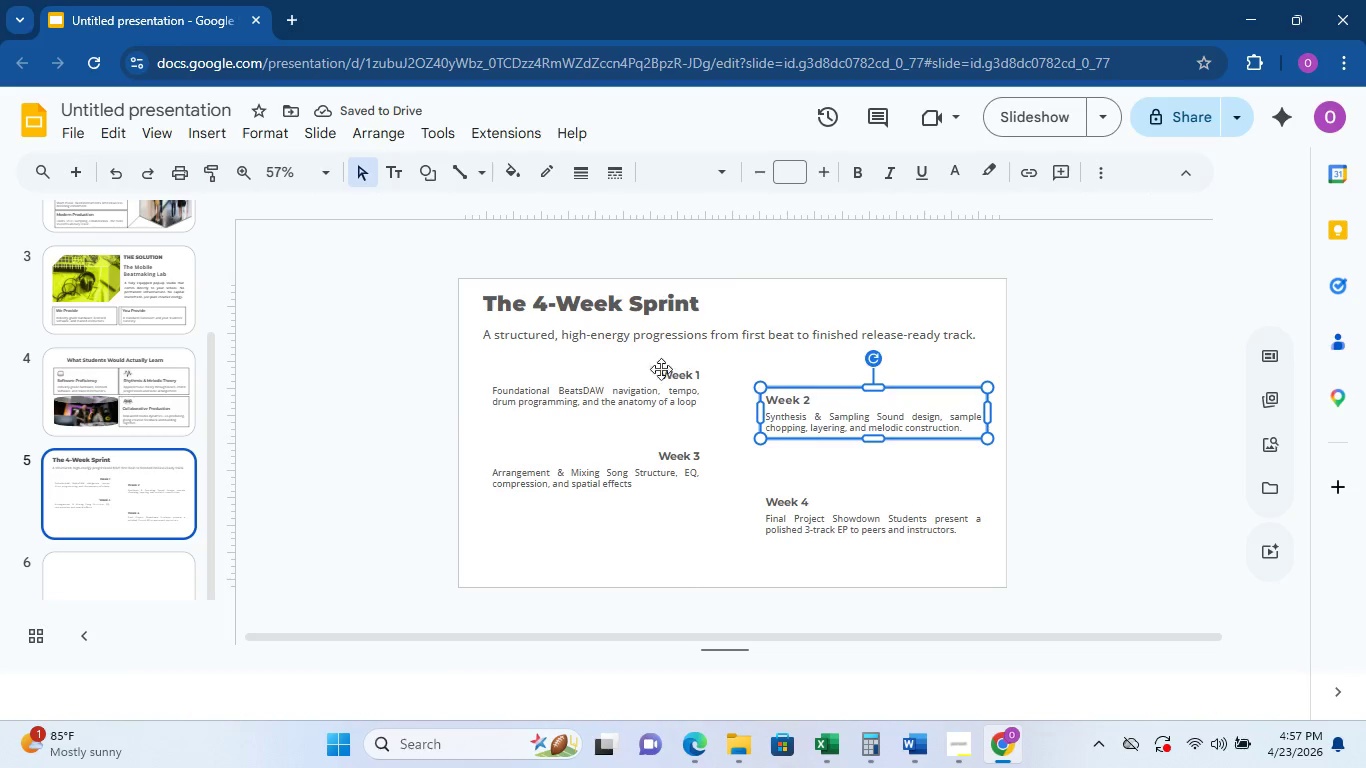 
left_click([659, 368])
 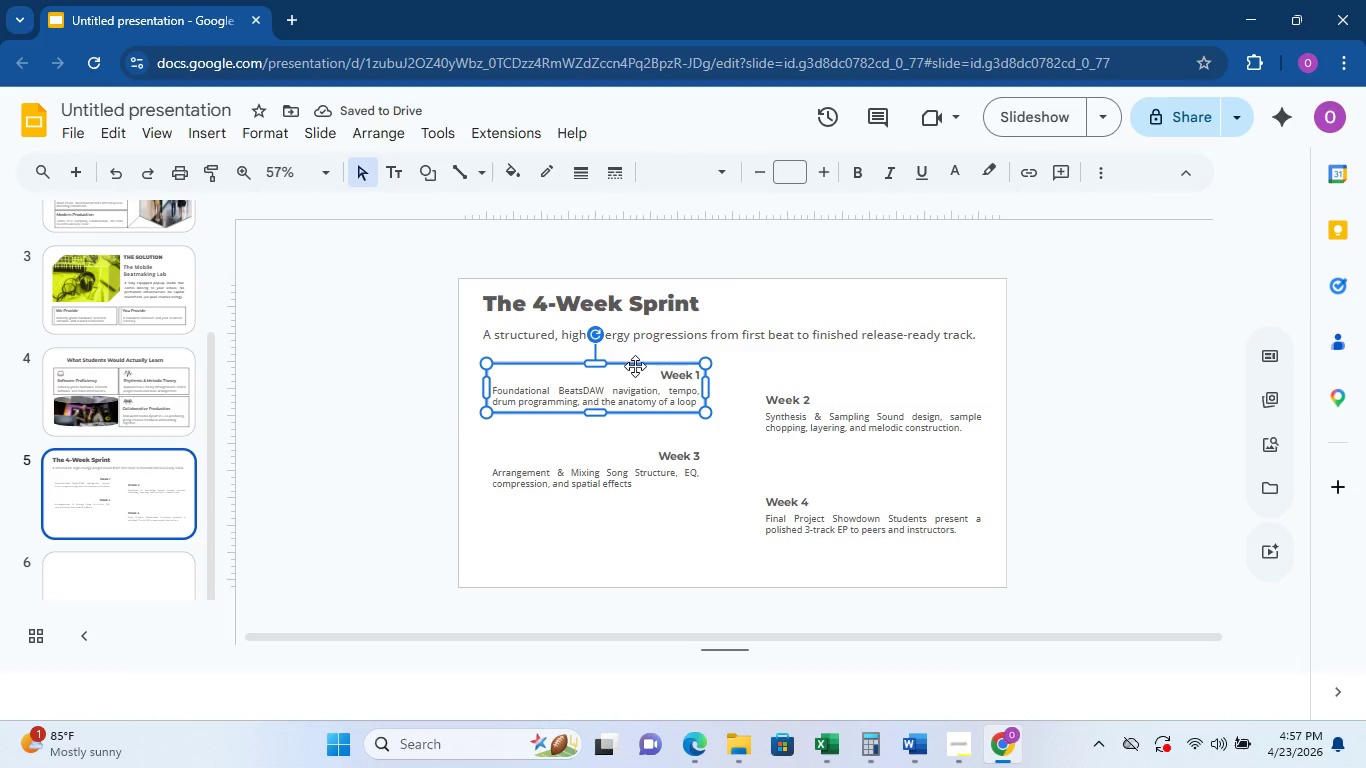 
left_click_drag(start_coordinate=[635, 366], to_coordinate=[632, 354])
 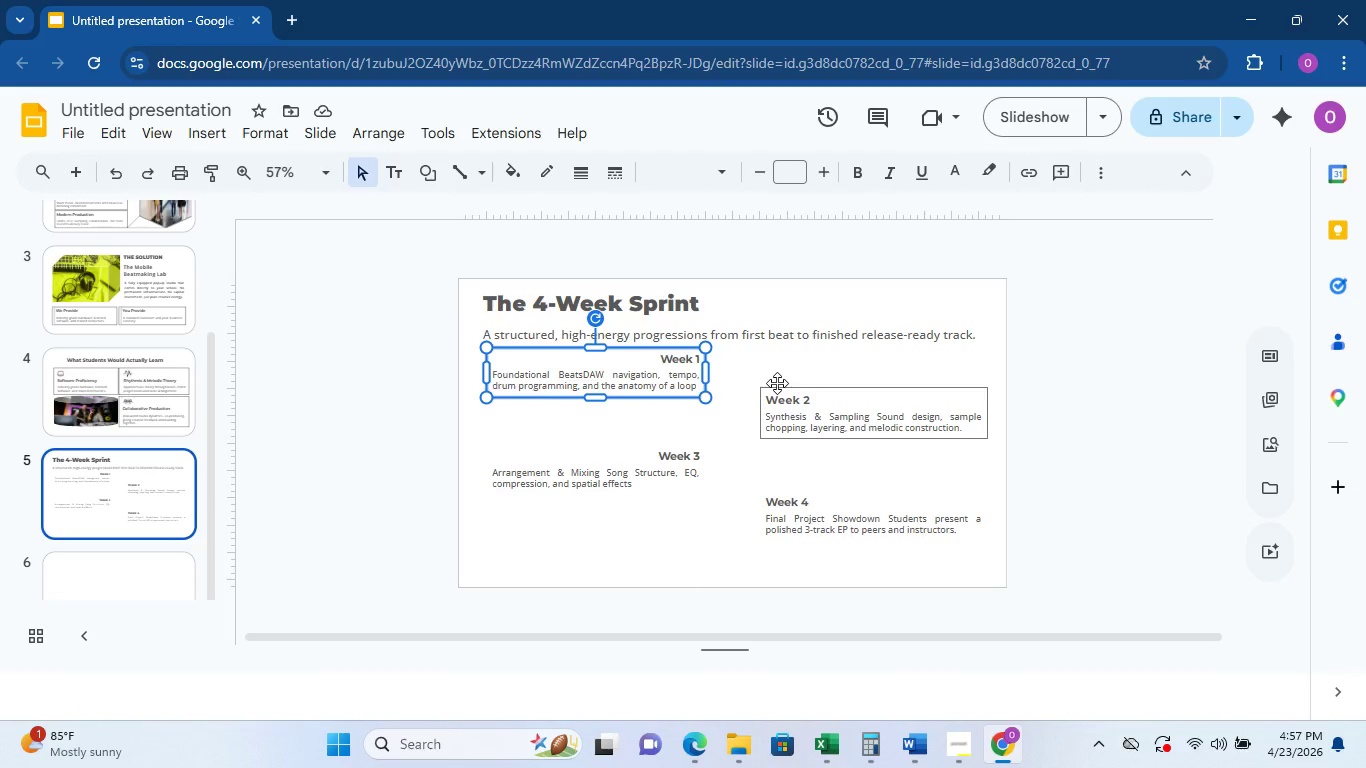 
wait(17.28)
 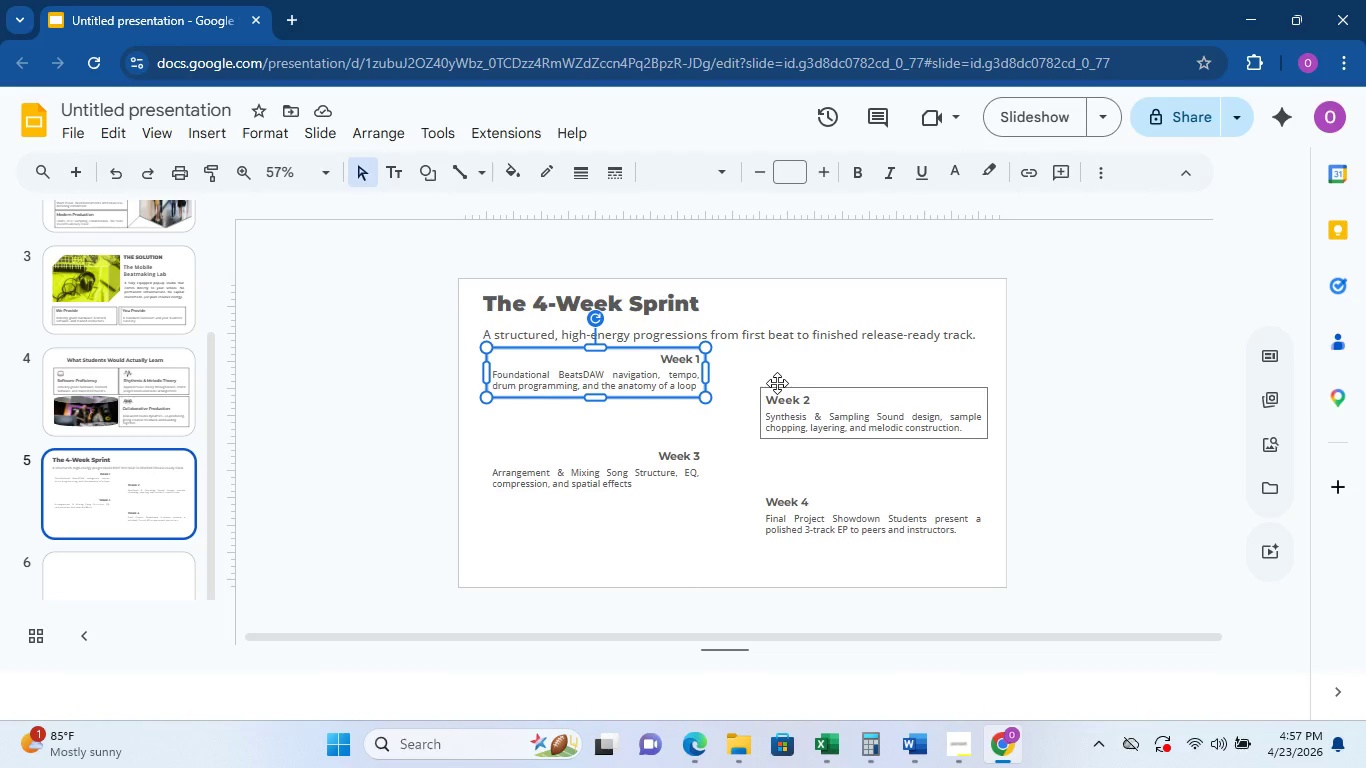 
left_click([724, 513])
 